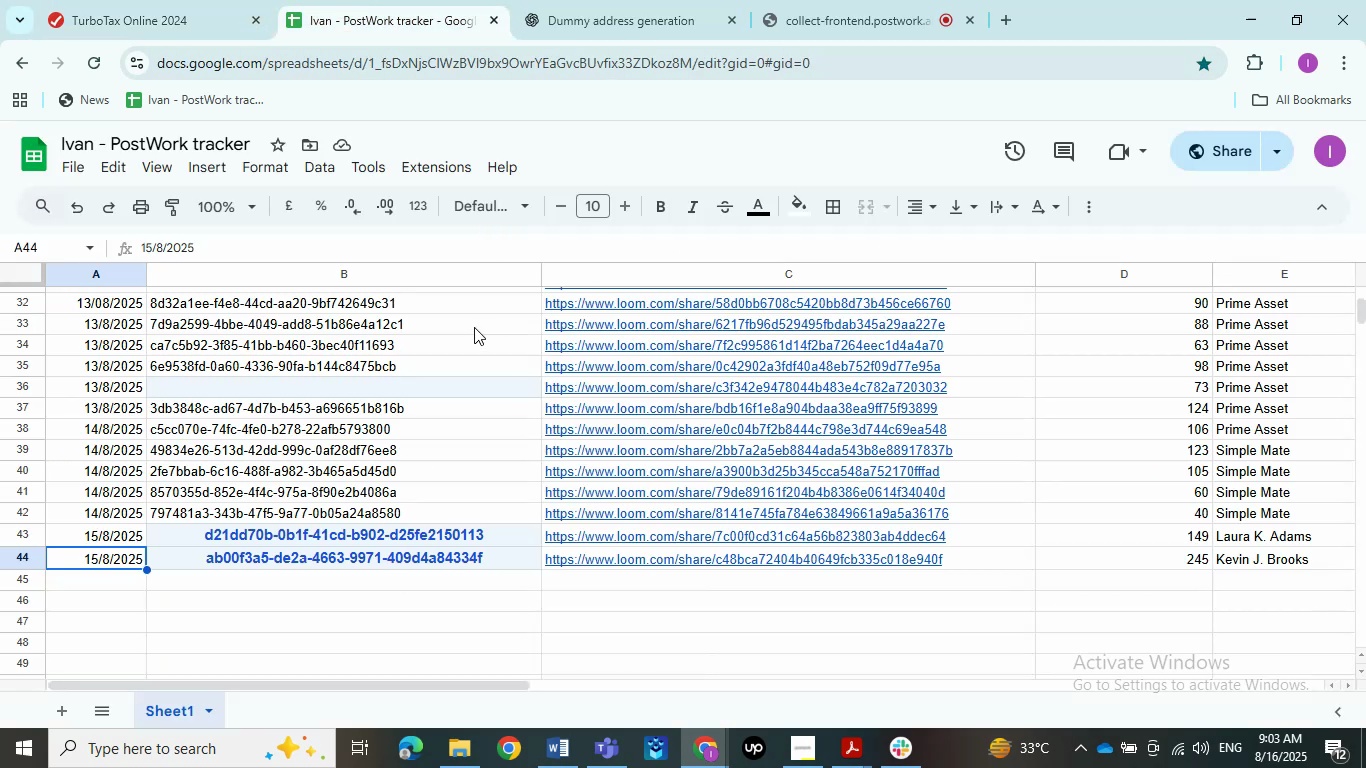 
wait(5.75)
 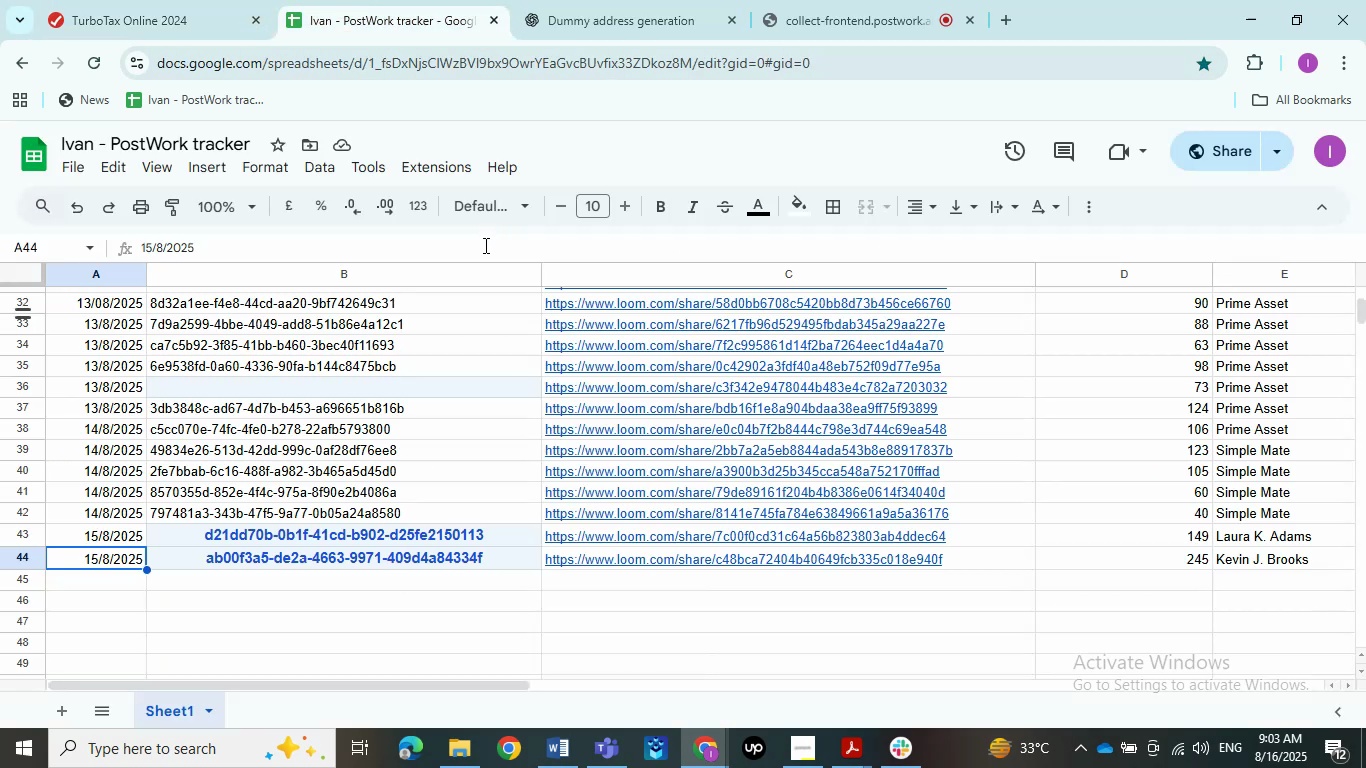 
scroll: coordinate [613, 363], scroll_direction: down, amount: 2.0
 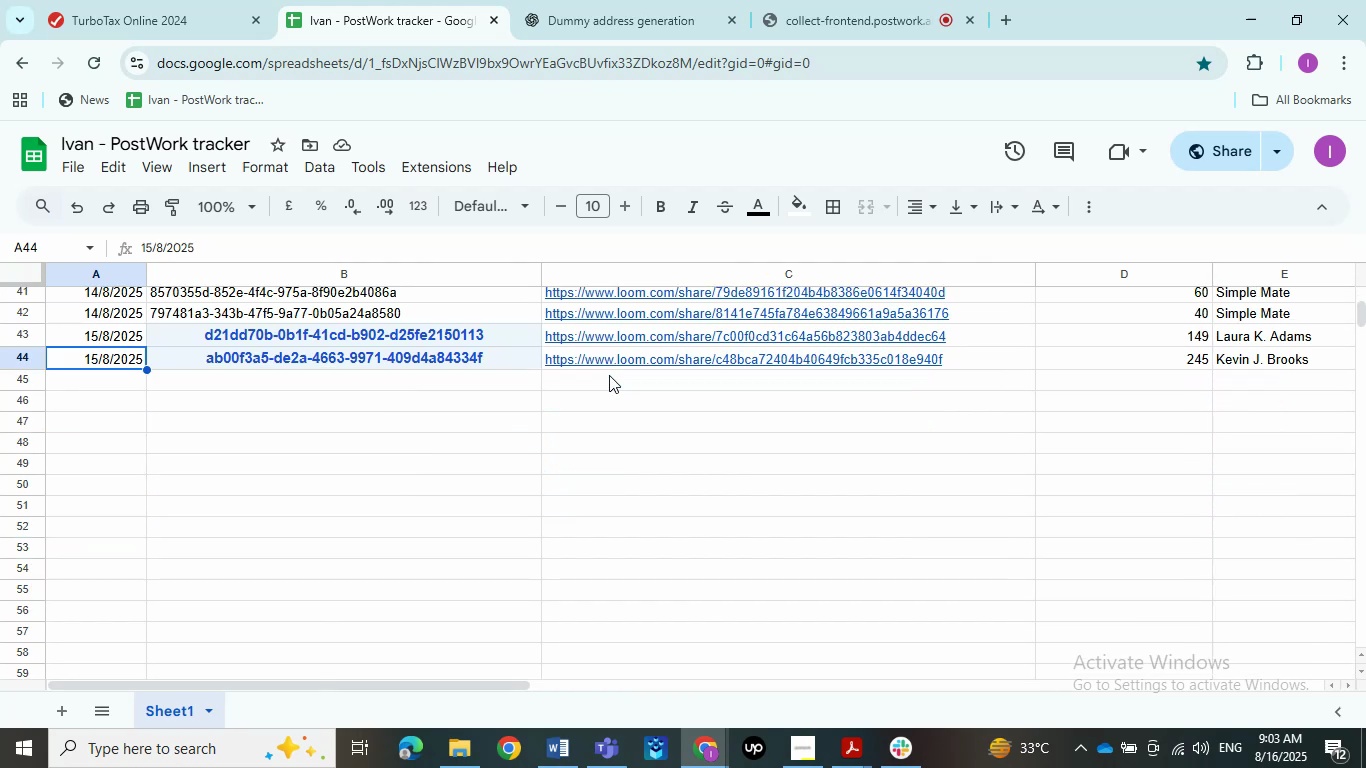 
scroll: coordinate [609, 375], scroll_direction: up, amount: 1.0
 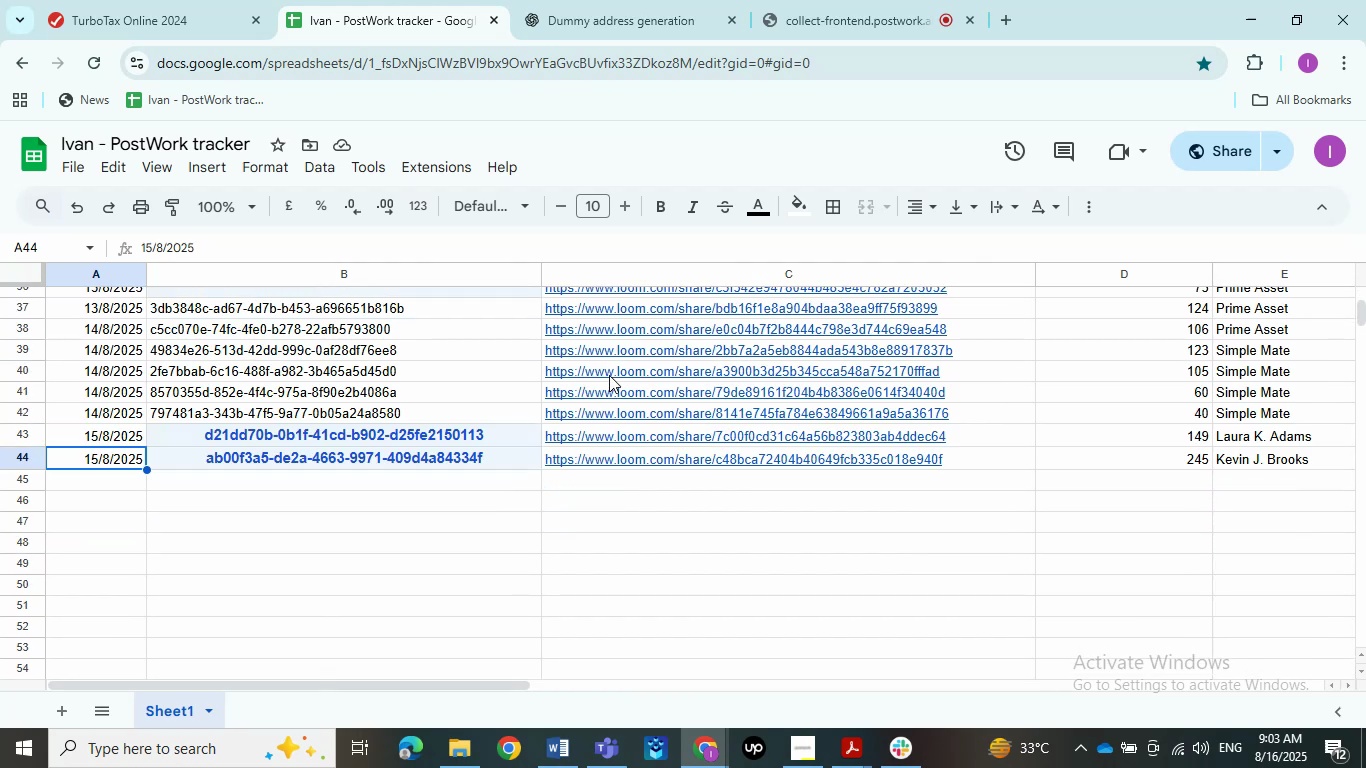 
wait(5.66)
 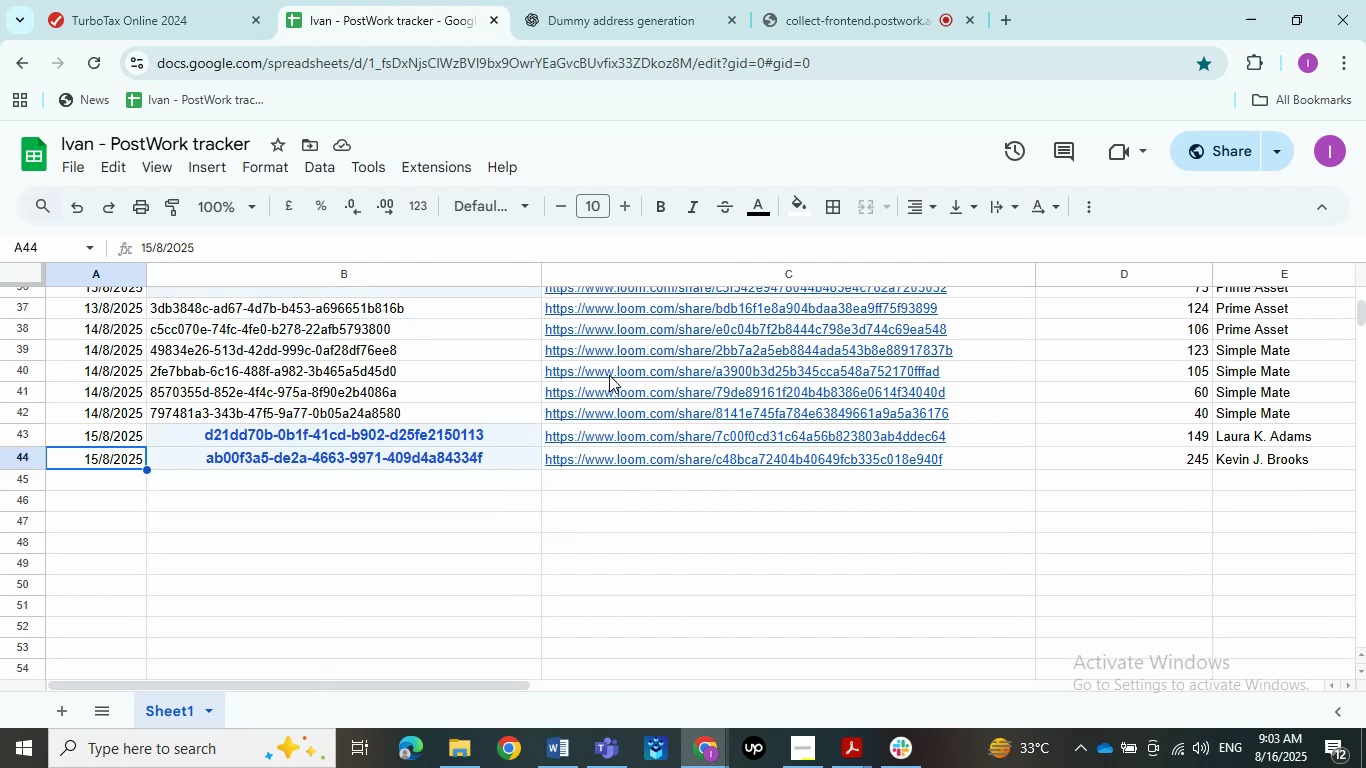 
scroll: coordinate [607, 383], scroll_direction: down, amount: 2.0
 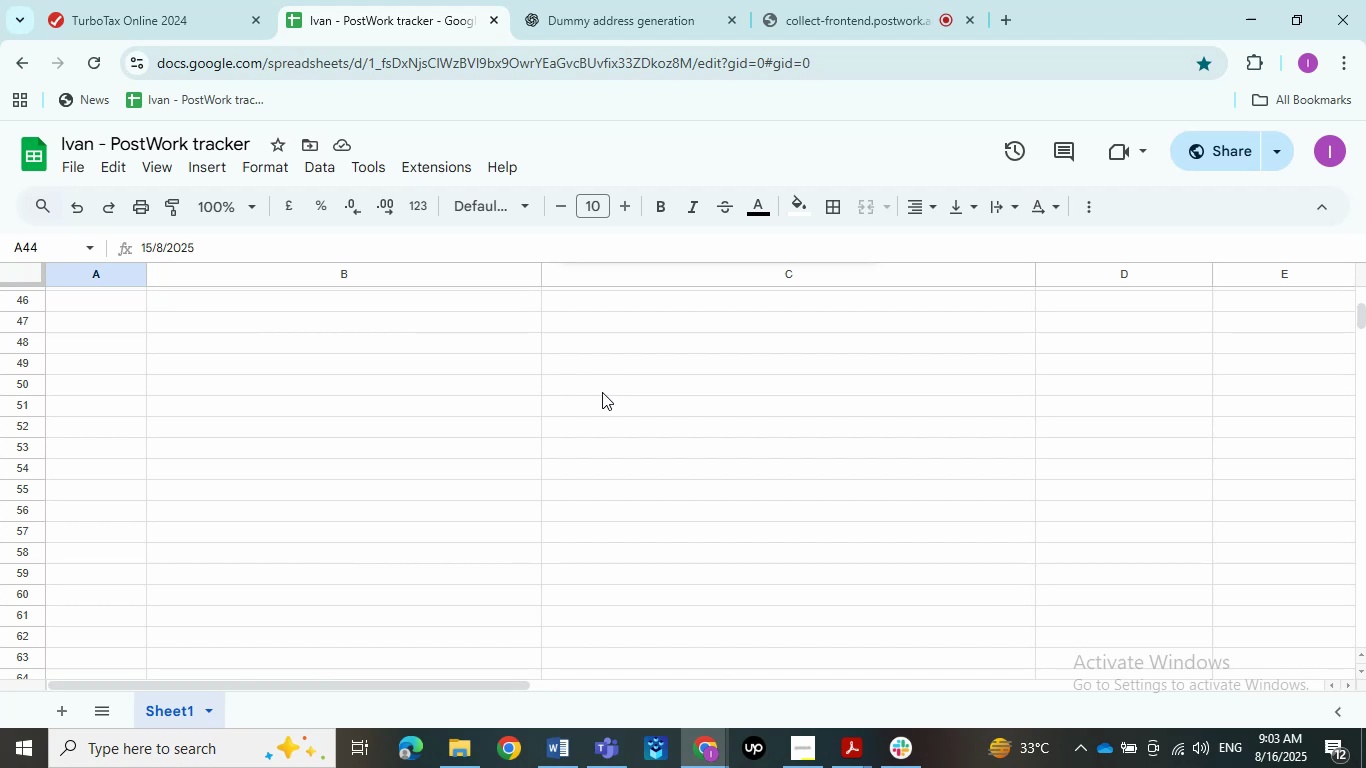 
scroll: coordinate [755, 565], scroll_direction: up, amount: 3.0
 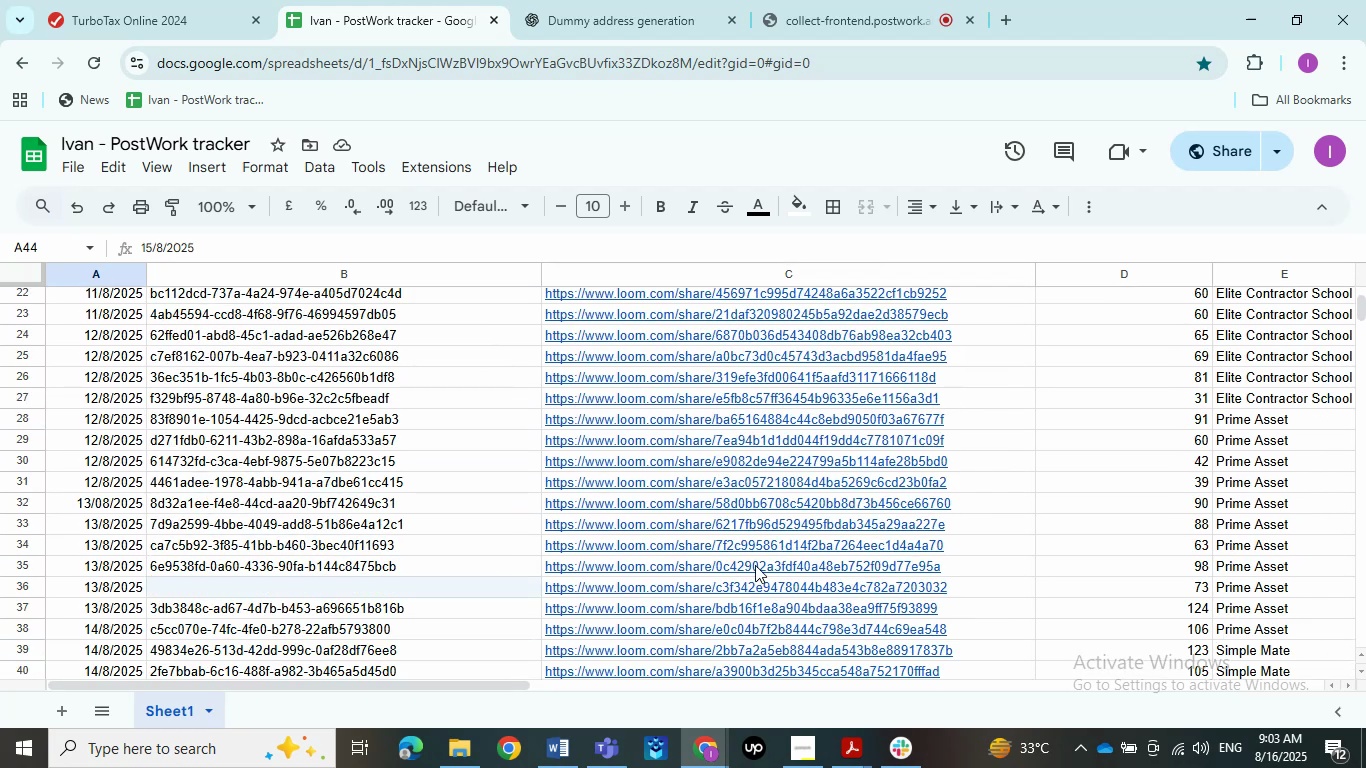 
mouse_move([1019, 539])
 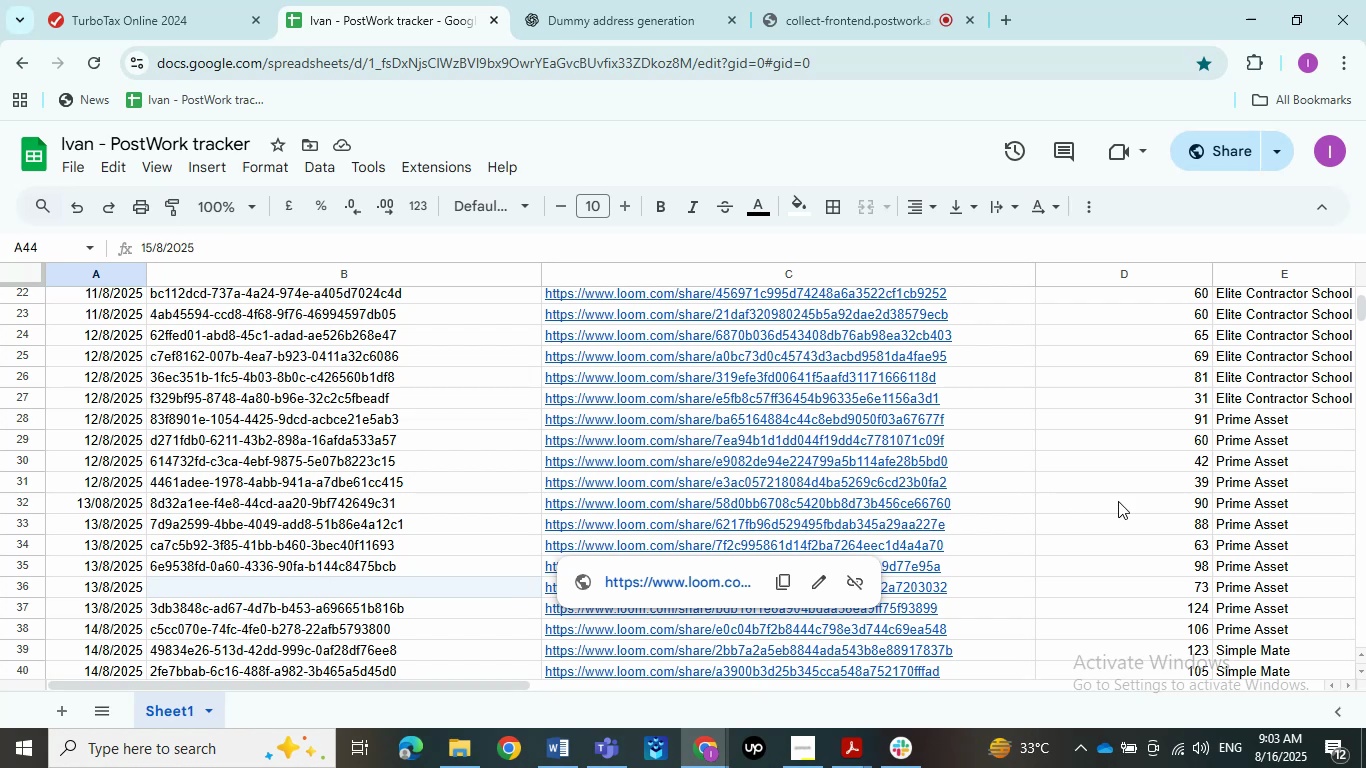 
scroll: coordinate [1066, 572], scroll_direction: down, amount: 2.0
 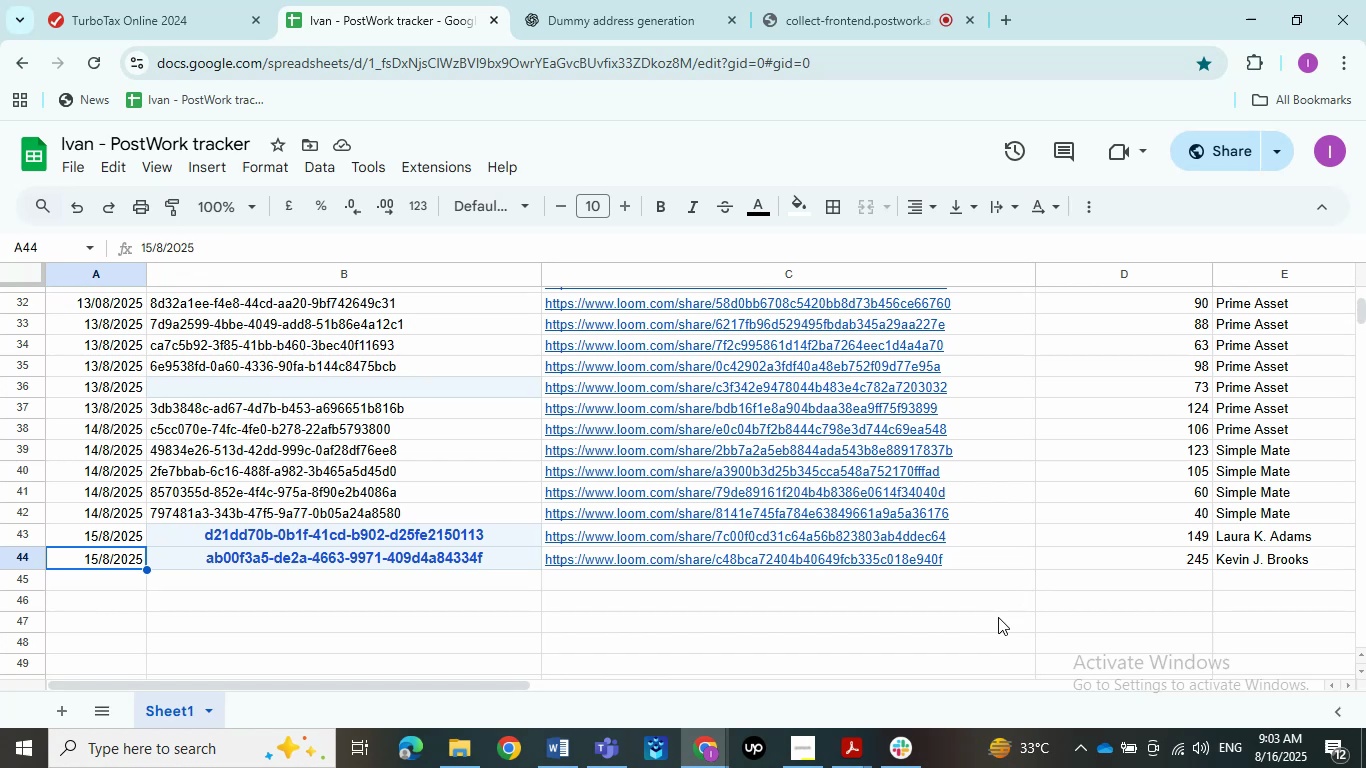 
wait(9.75)
 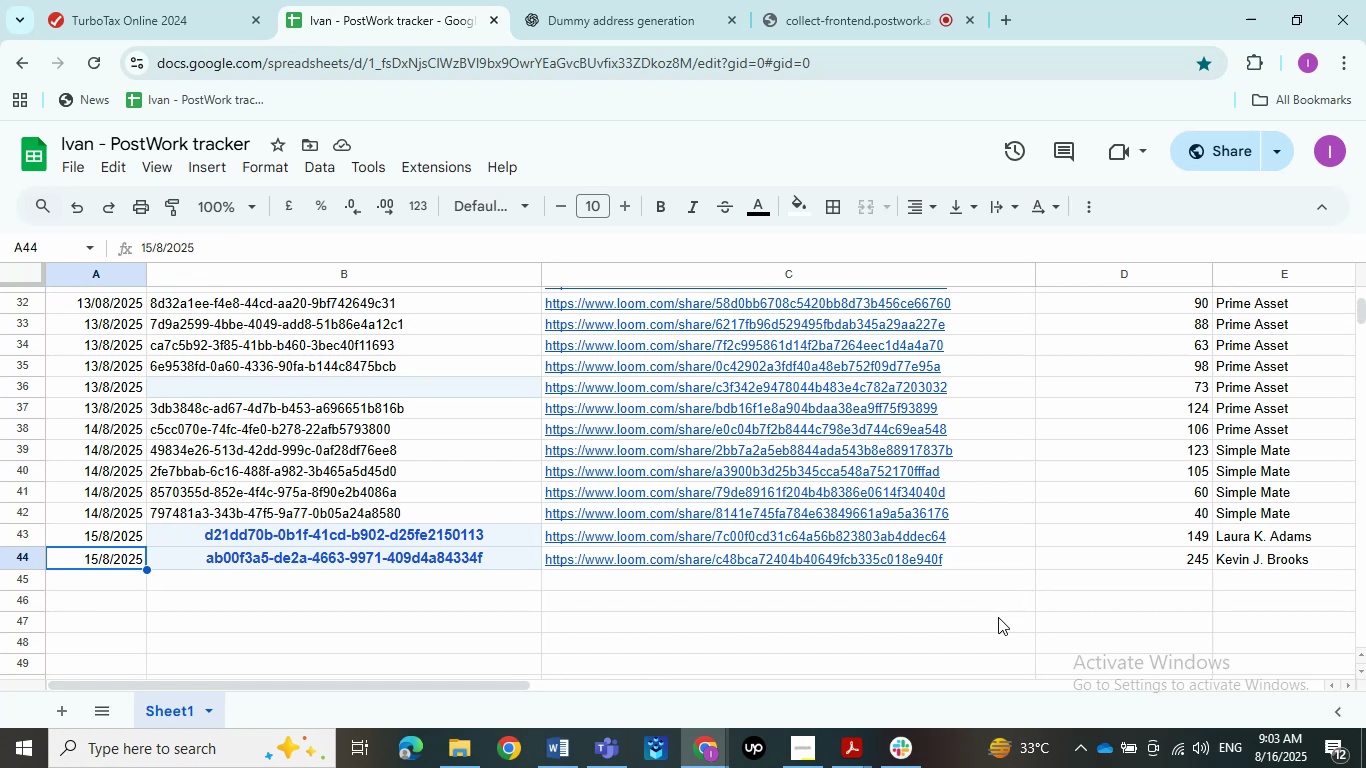 
scroll: coordinate [641, 358], scroll_direction: down, amount: 3.0
 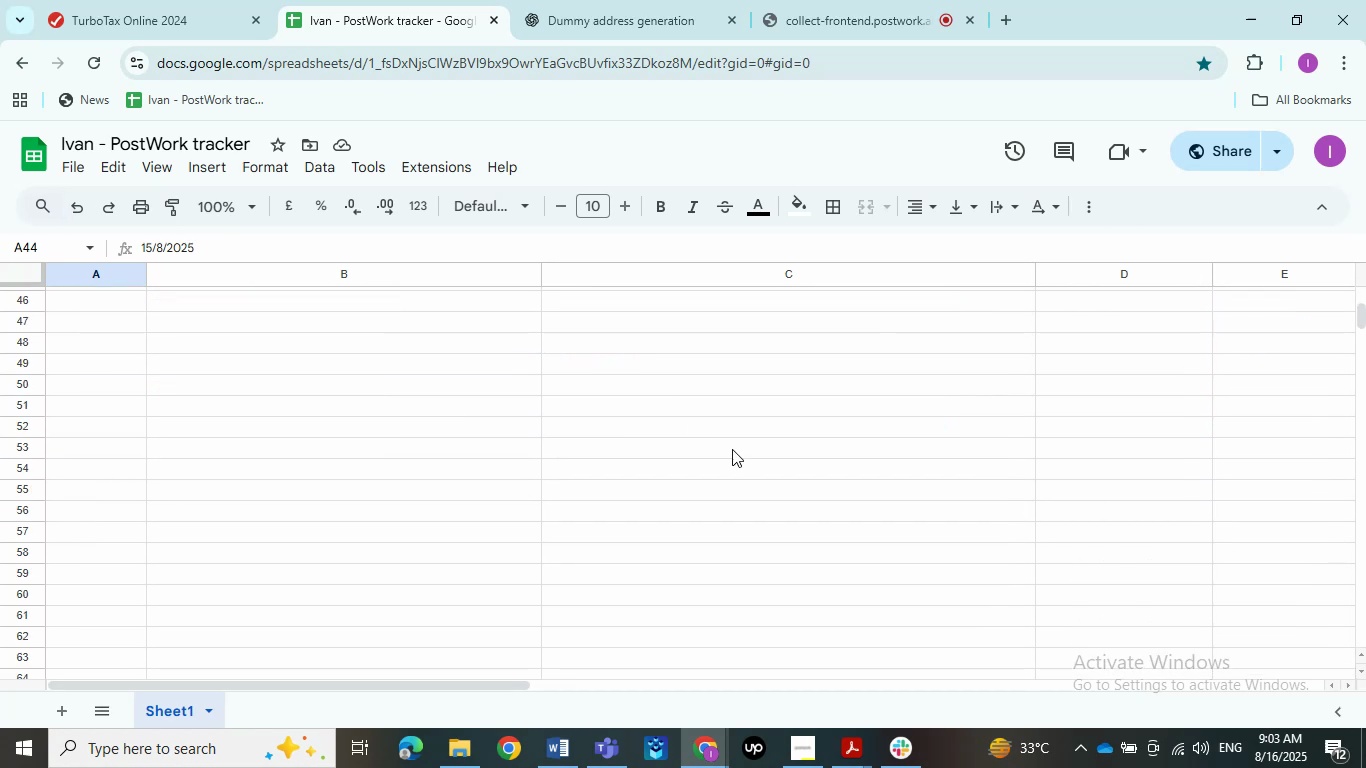 
scroll: coordinate [759, 467], scroll_direction: up, amount: 1.0
 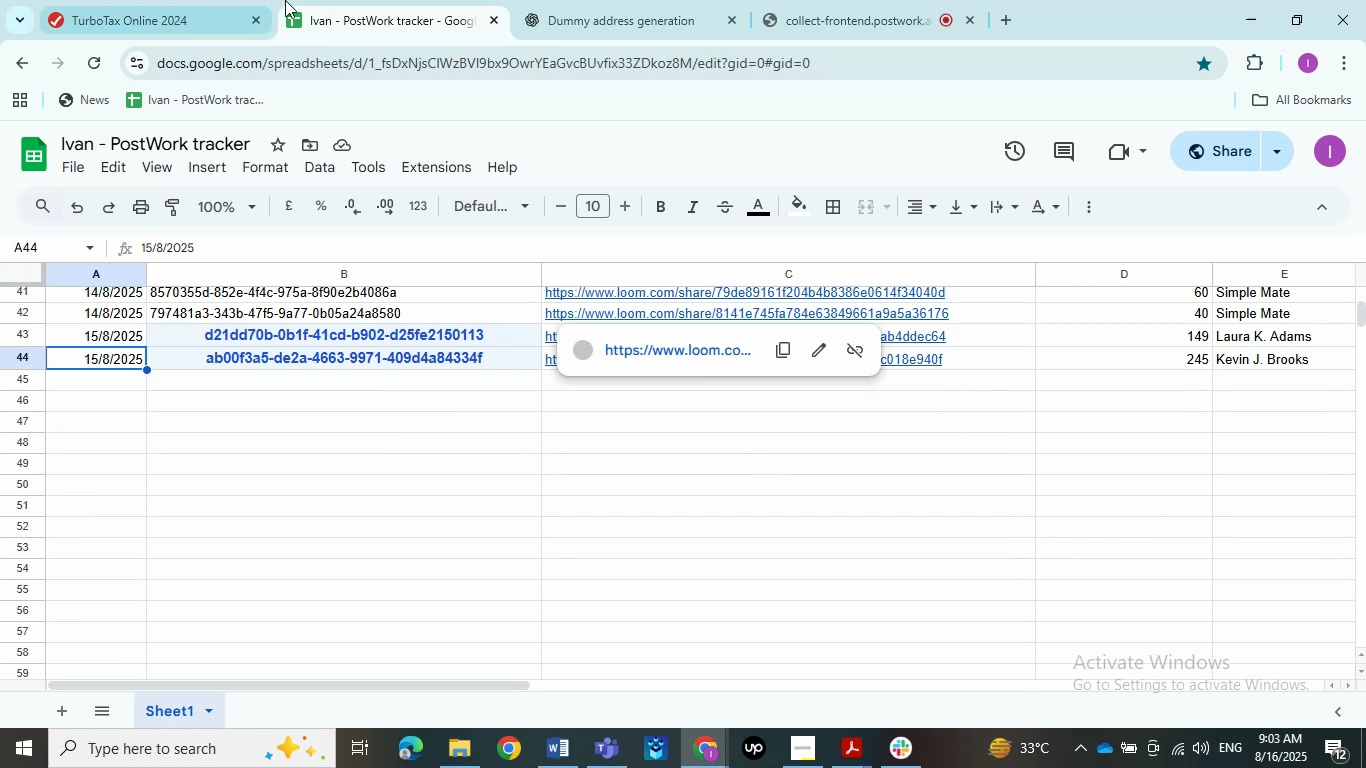 
left_click([144, 0])
 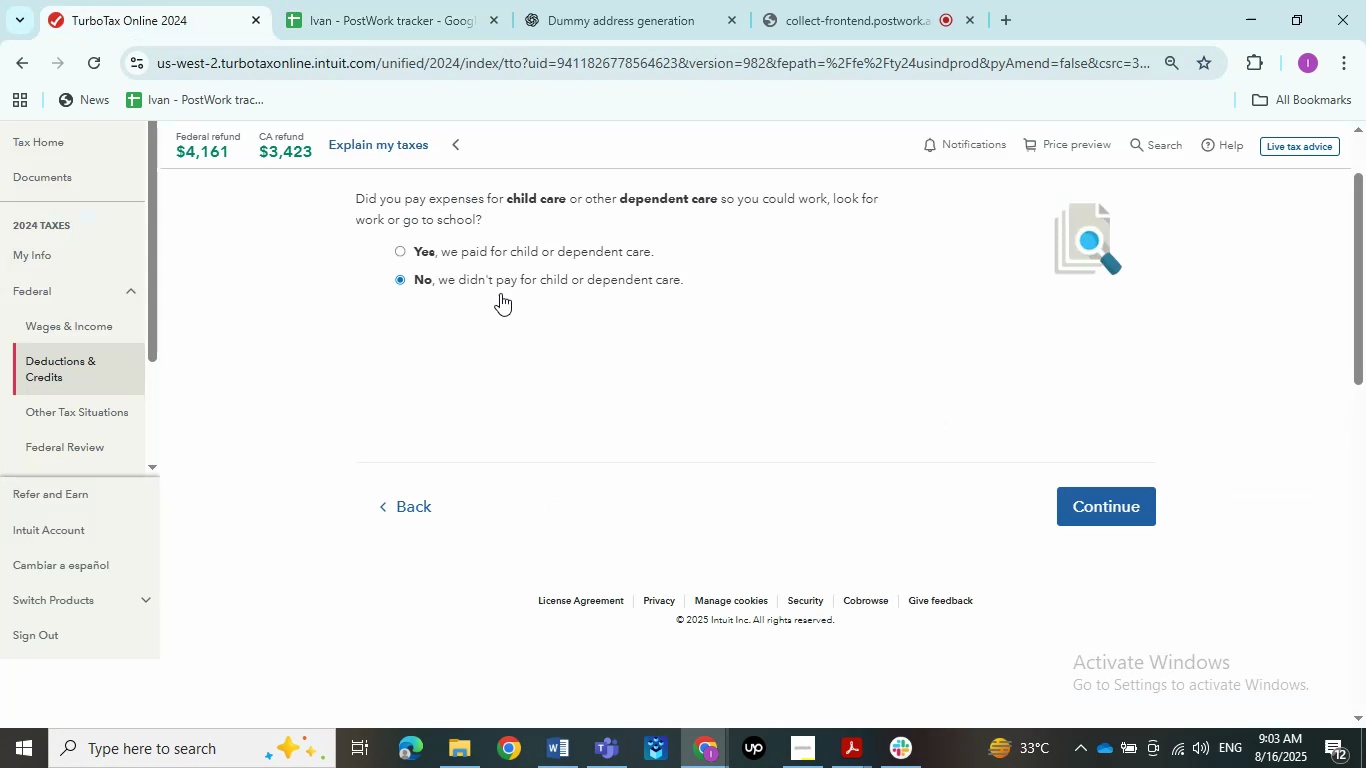 
scroll: coordinate [551, 329], scroll_direction: up, amount: 2.0
 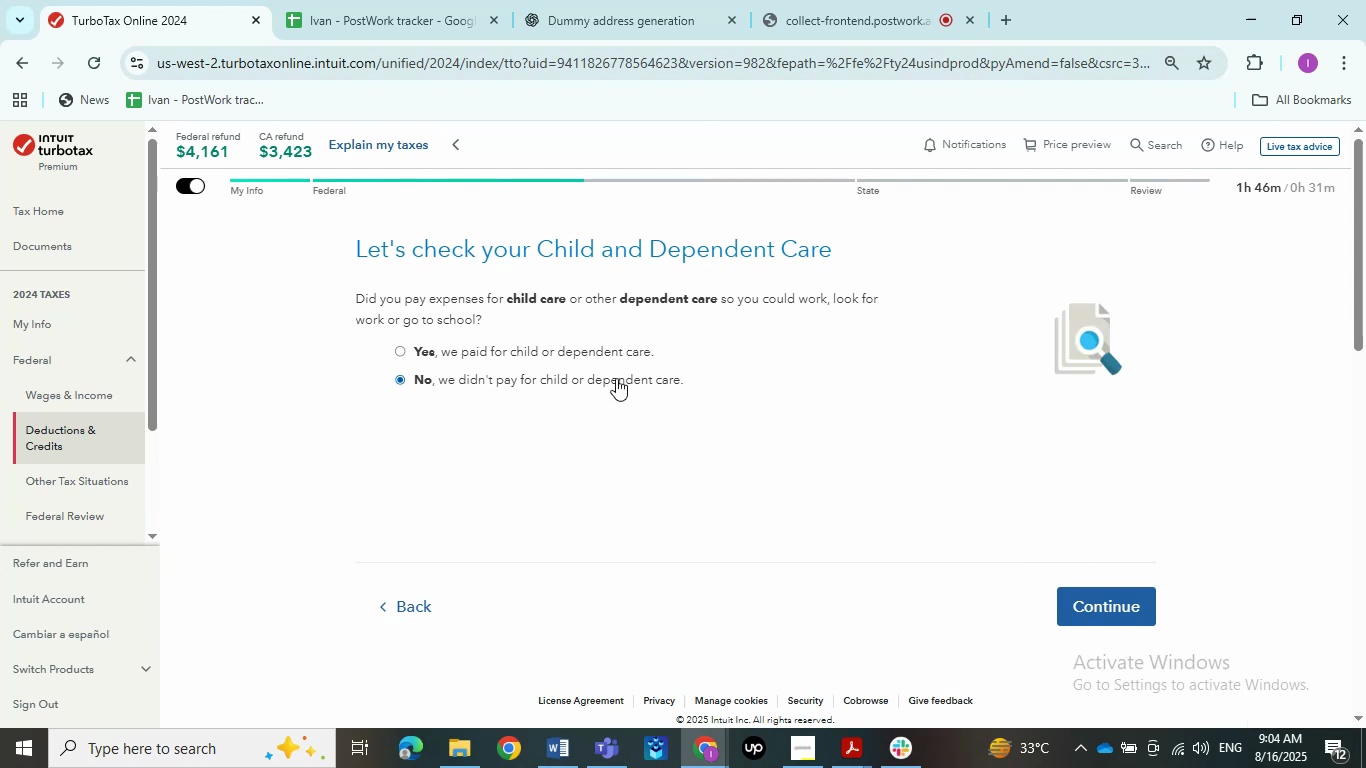 
wait(21.08)
 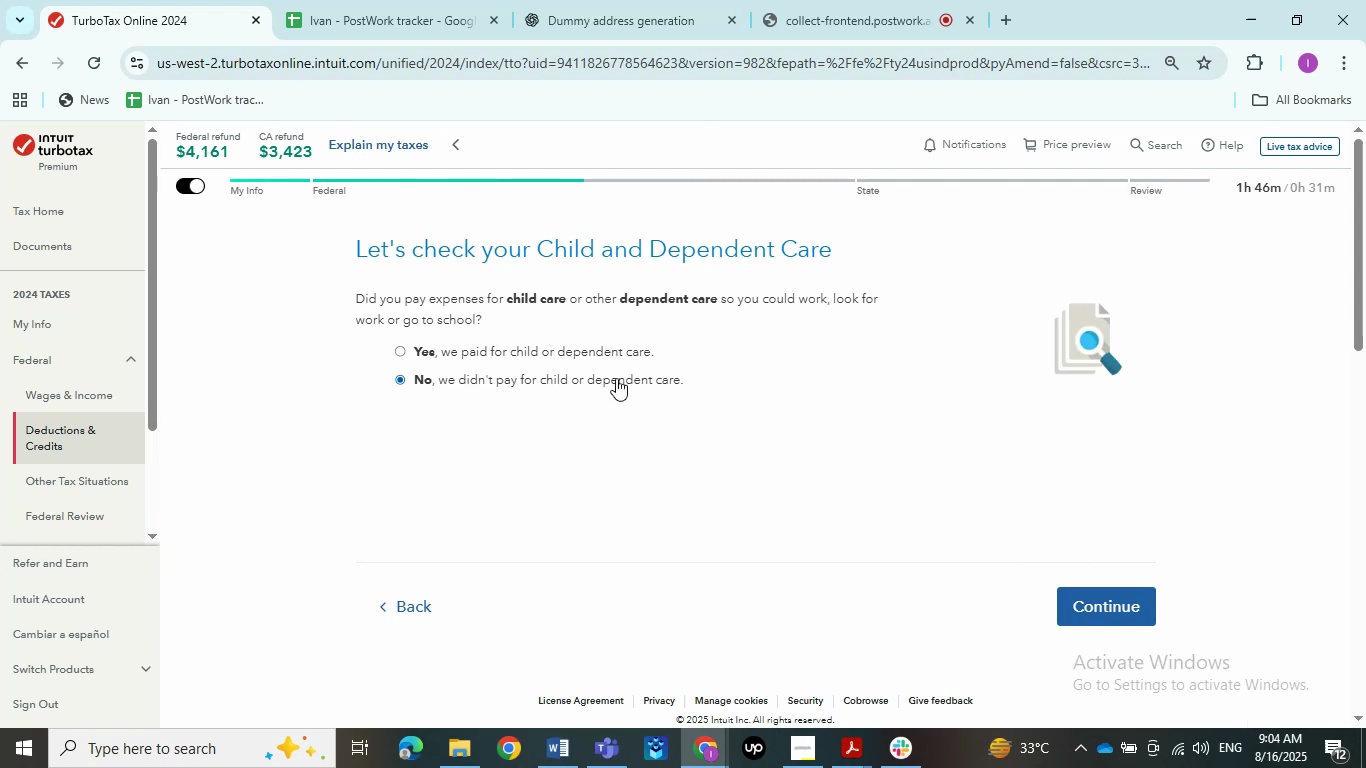 
left_click([562, 749])
 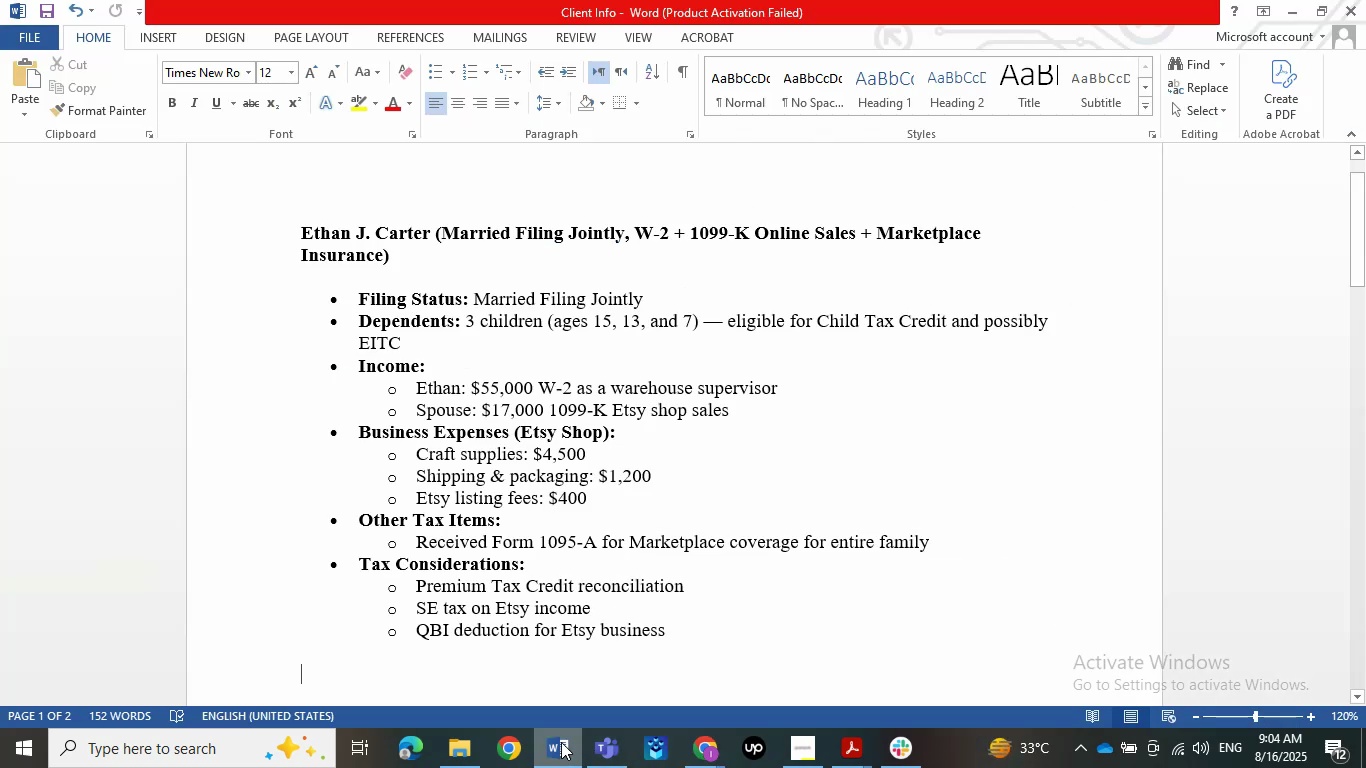 
left_click([561, 742])
 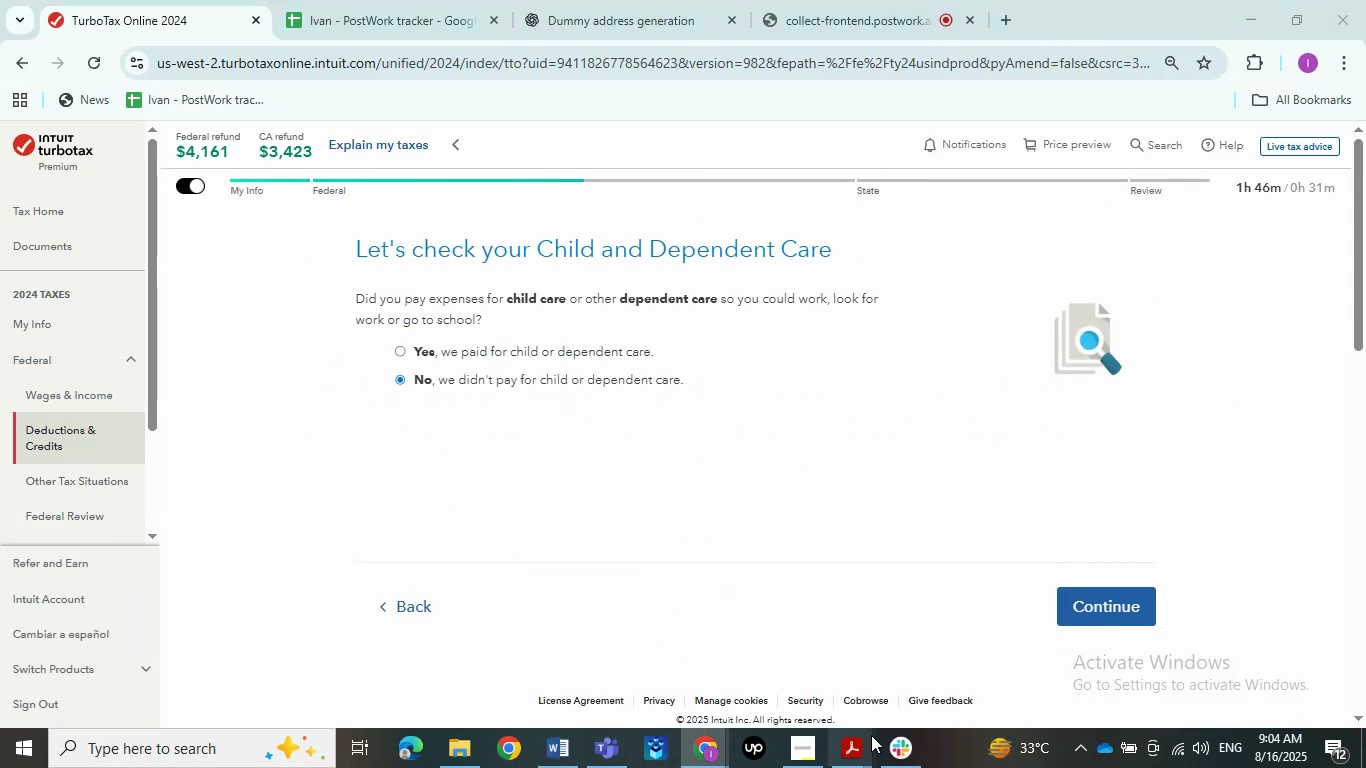 
double_click([1002, 666])
 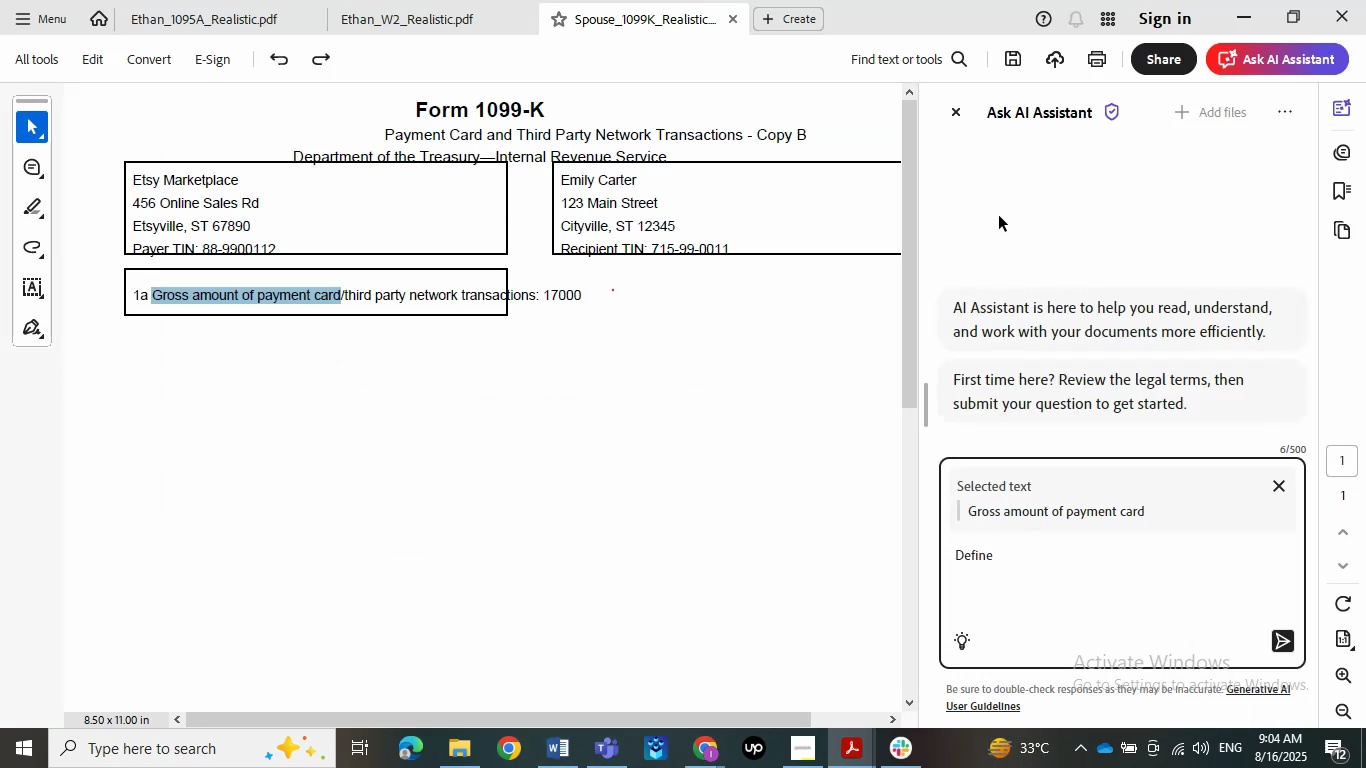 
left_click([937, 102])
 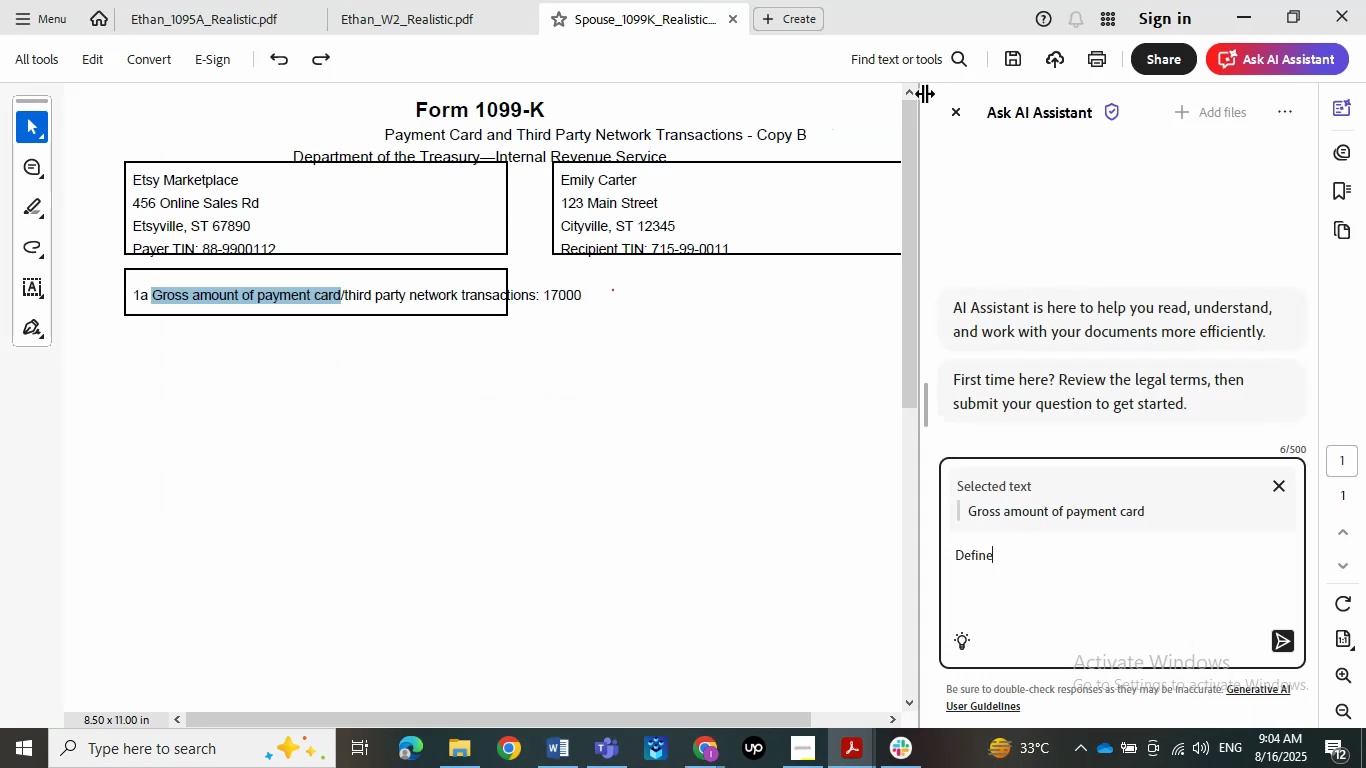 
left_click([964, 104])
 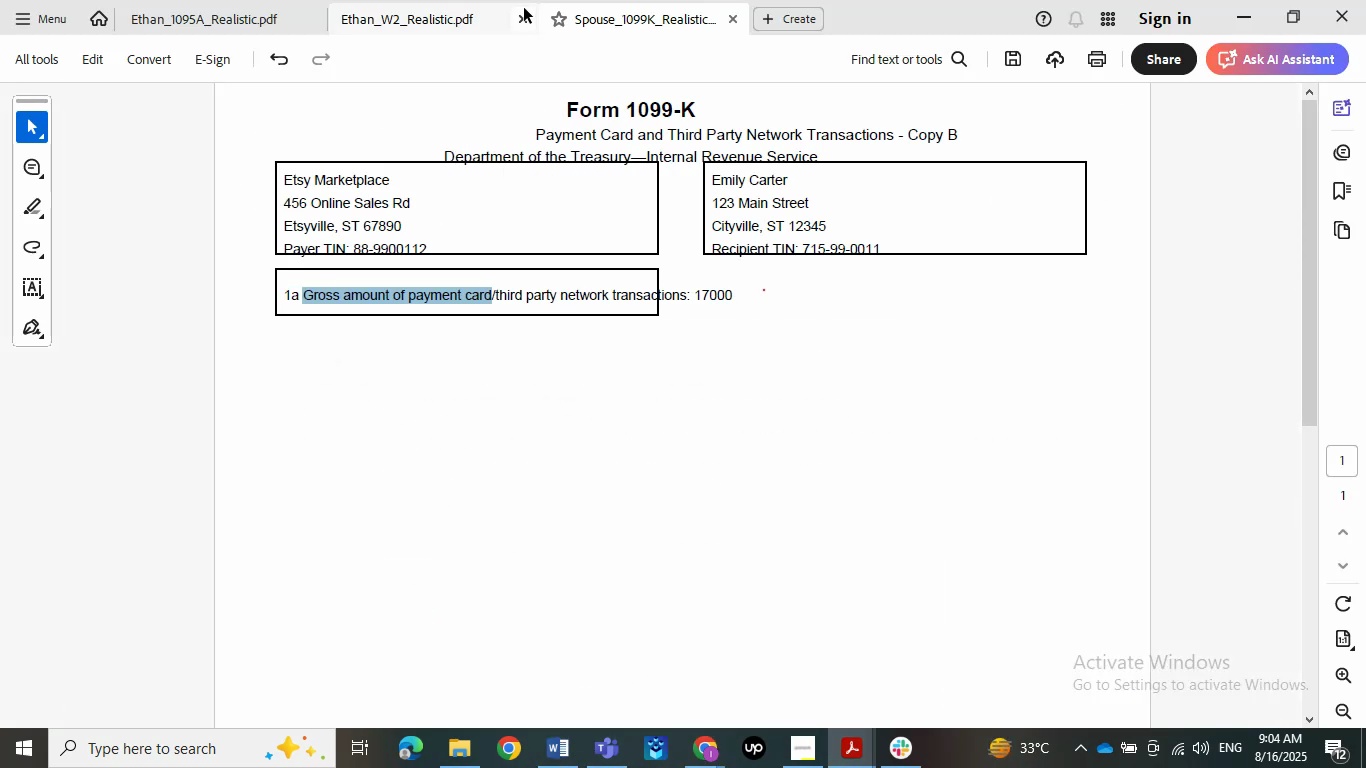 
left_click([465, 1])
 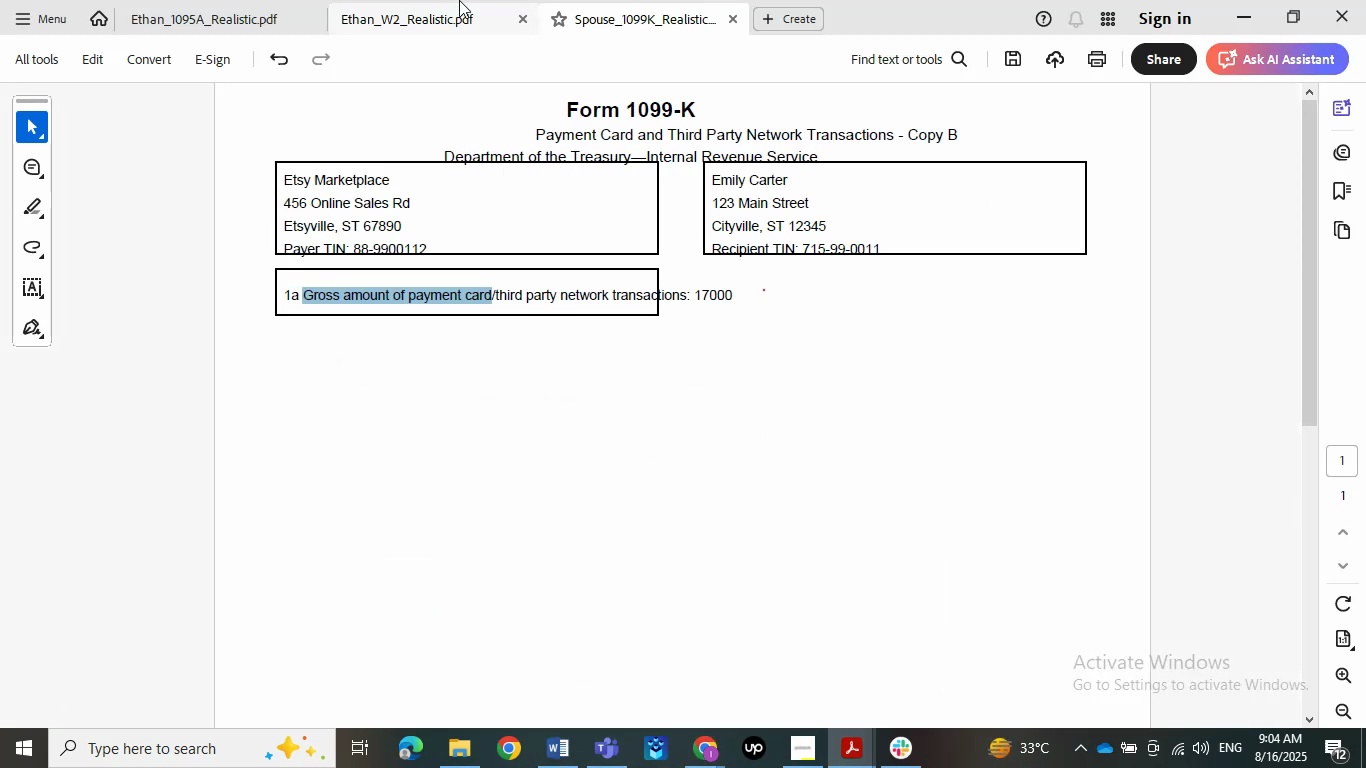 
left_click([443, 26])
 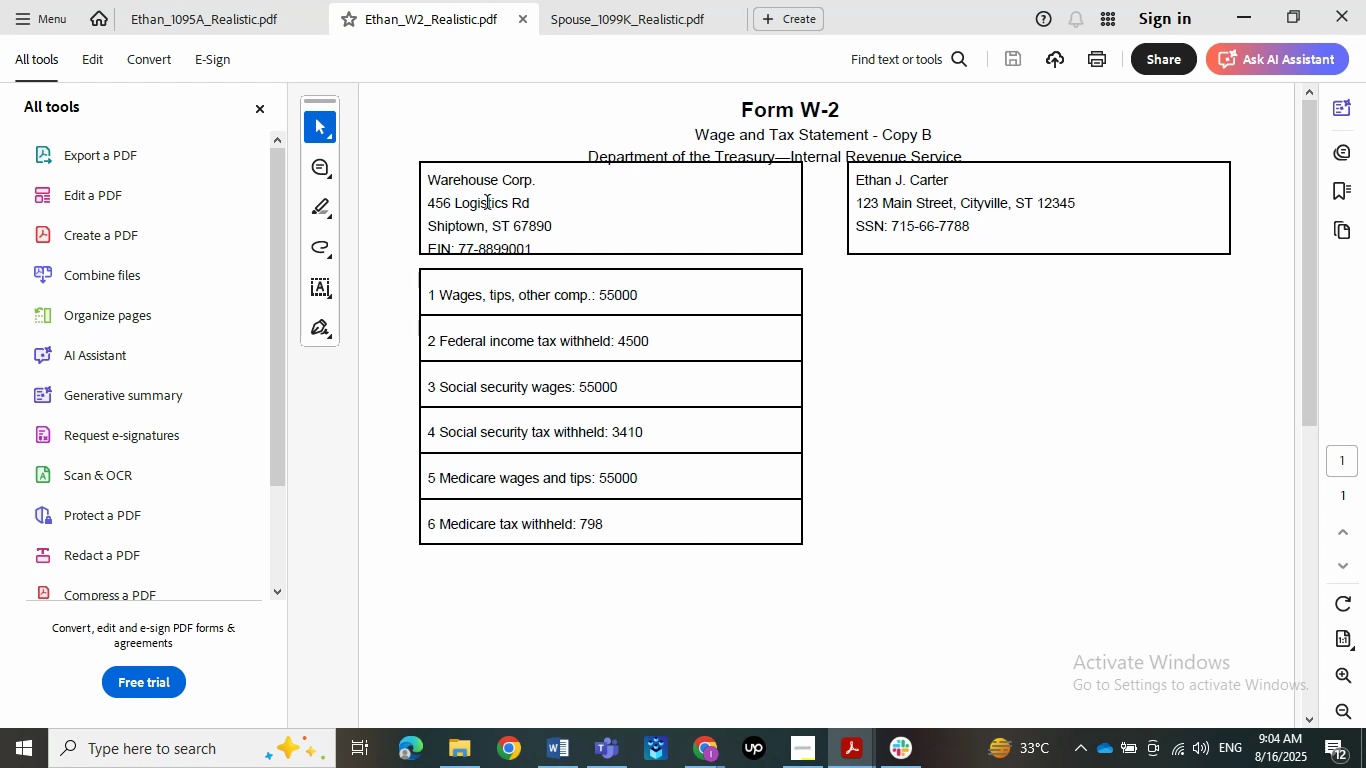 
double_click([212, 0])
 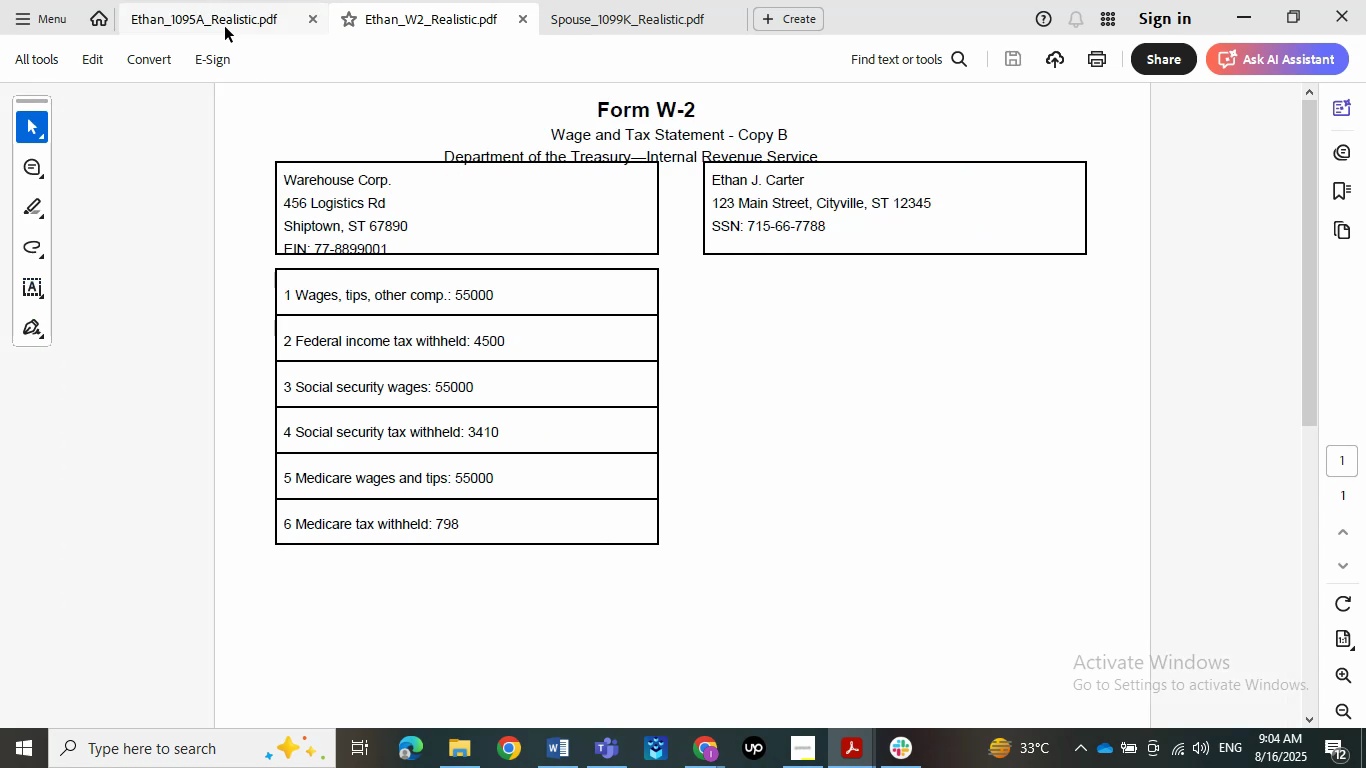 
left_click([227, 20])
 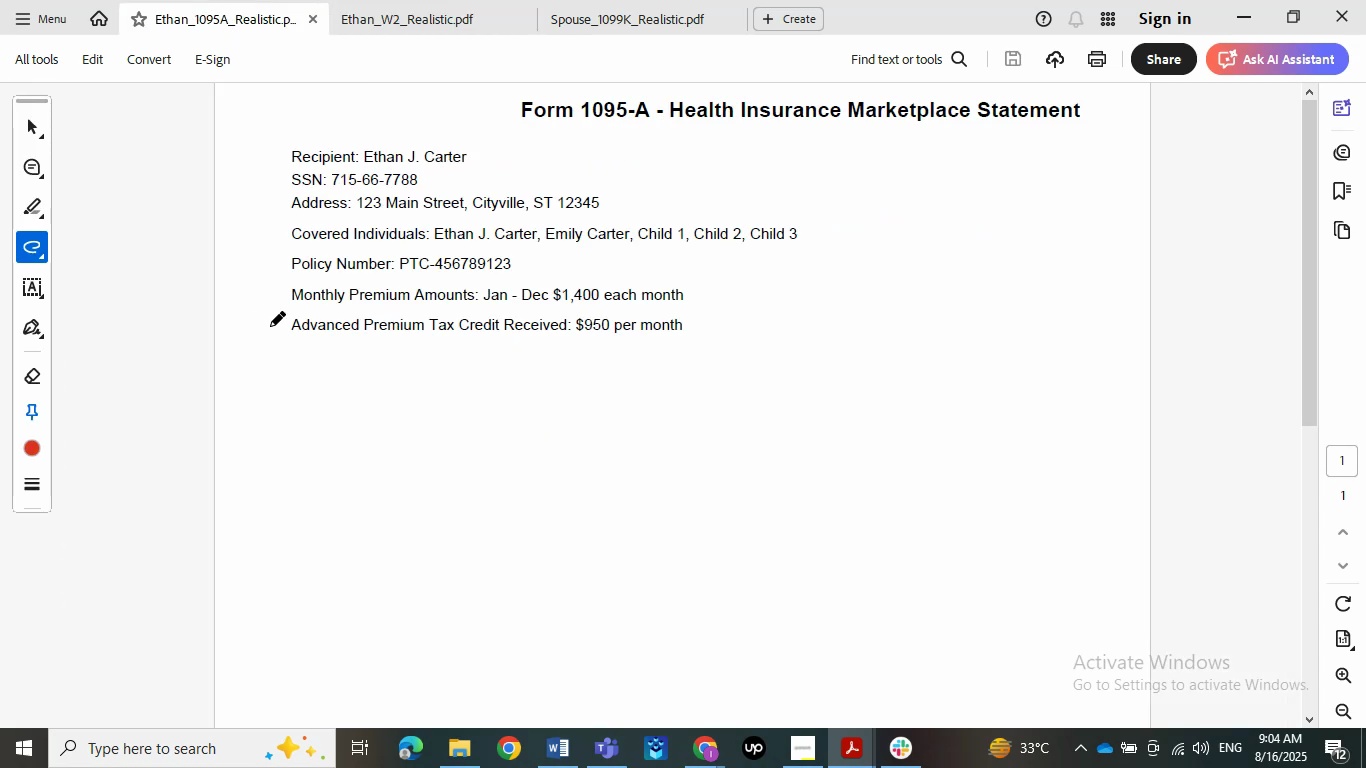 
left_click_drag(start_coordinate=[290, 296], to_coordinate=[518, 318])
 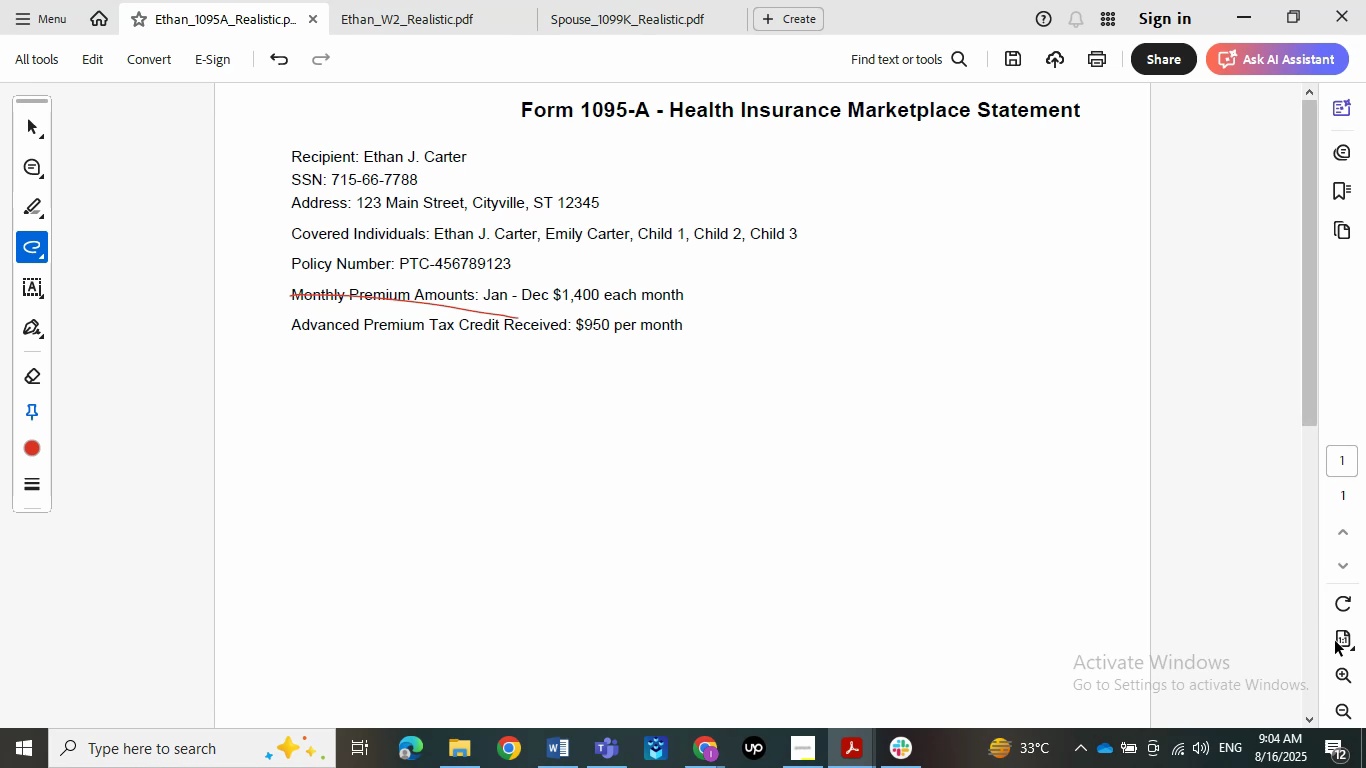 
wait(5.8)
 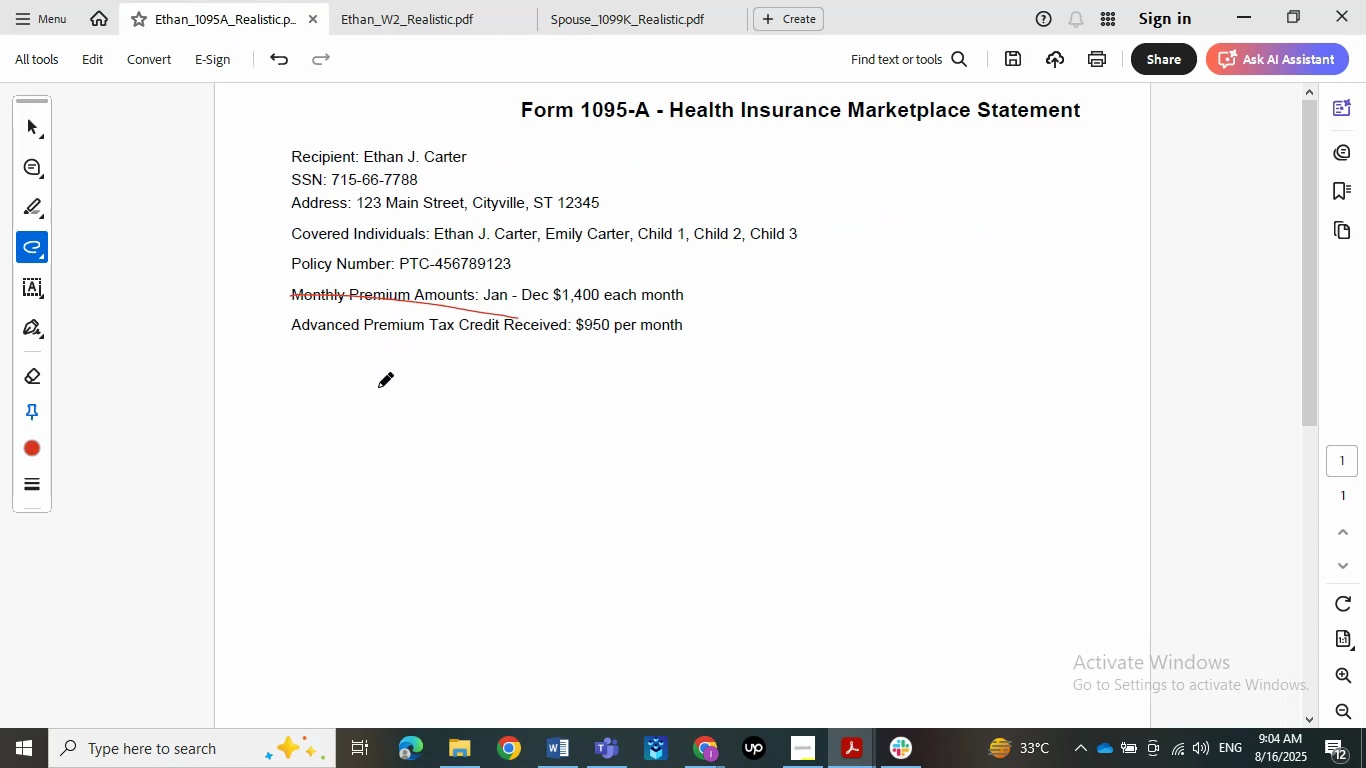 
left_click([37, 138])
 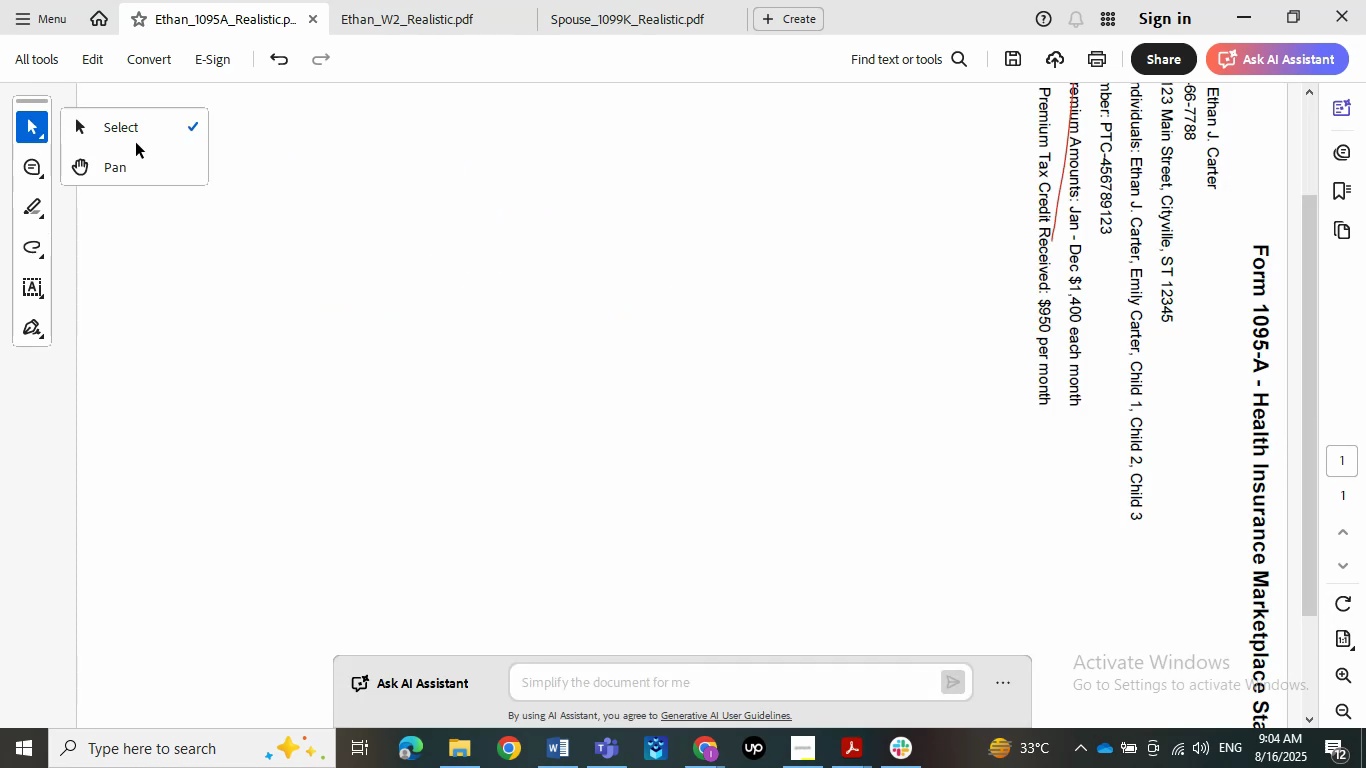 
left_click([135, 139])
 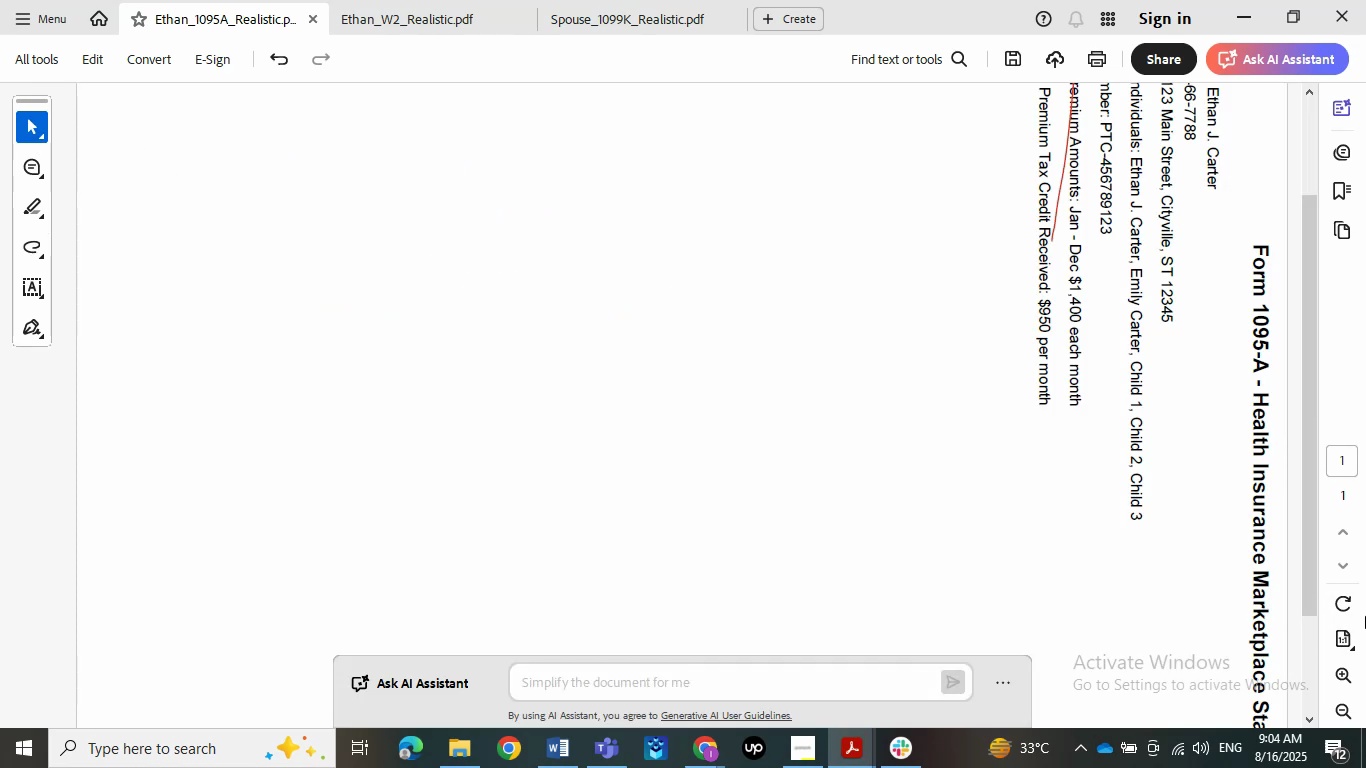 
double_click([1348, 601])
 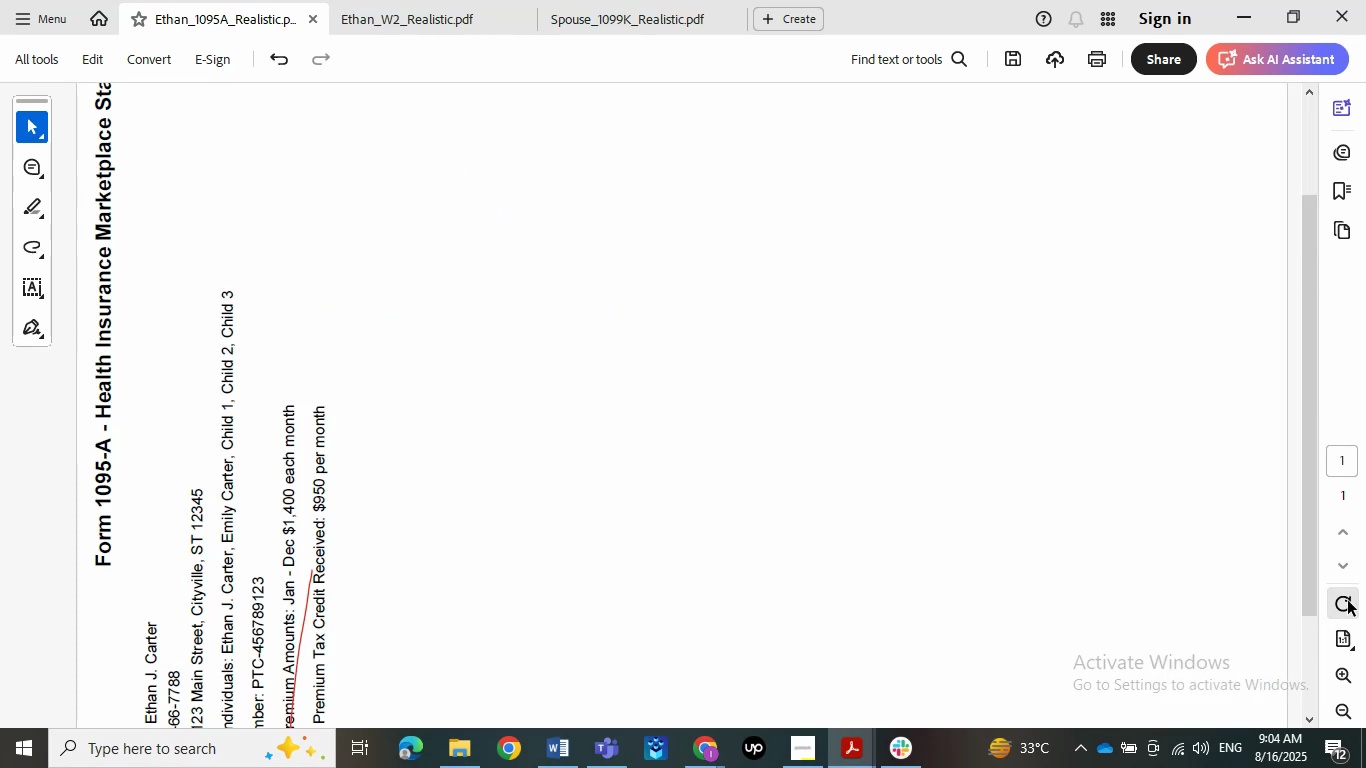 
left_click([1348, 601])
 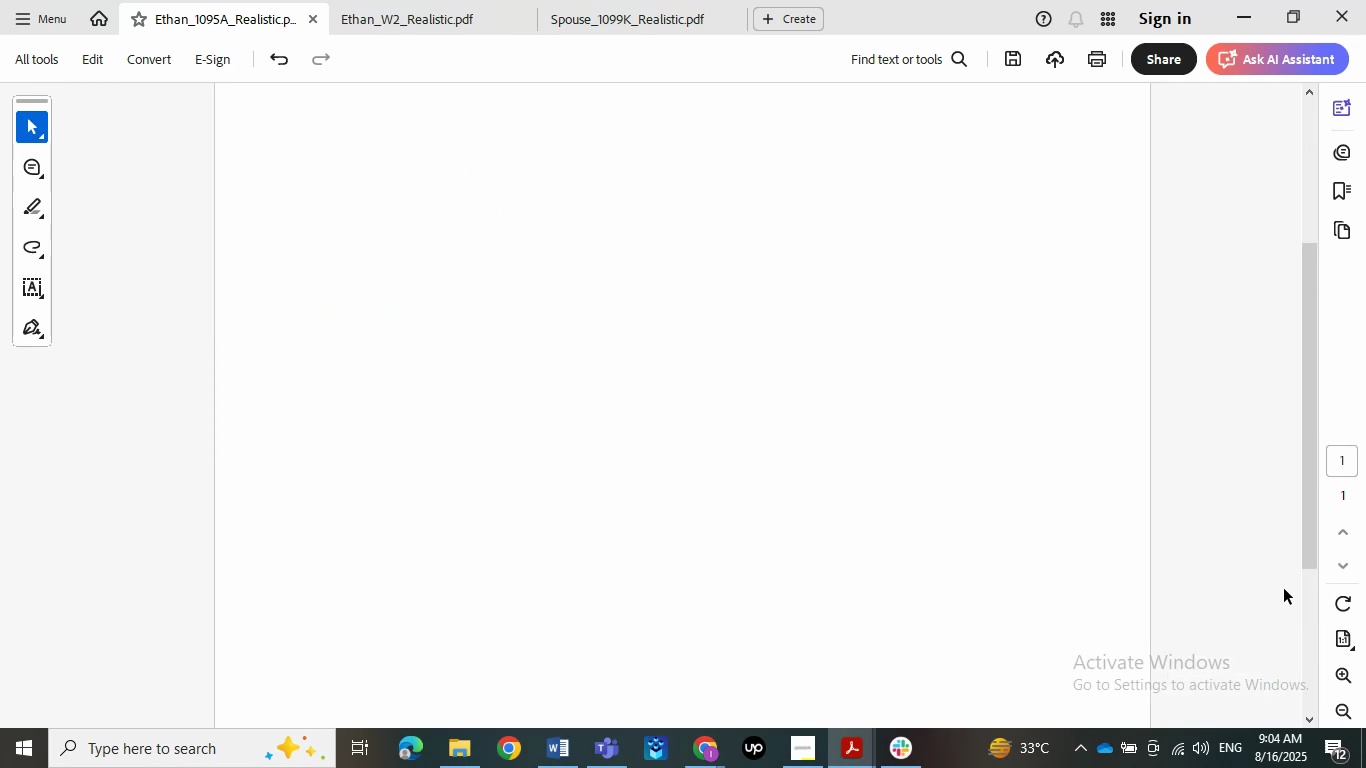 
scroll: coordinate [1055, 560], scroll_direction: up, amount: 12.0
 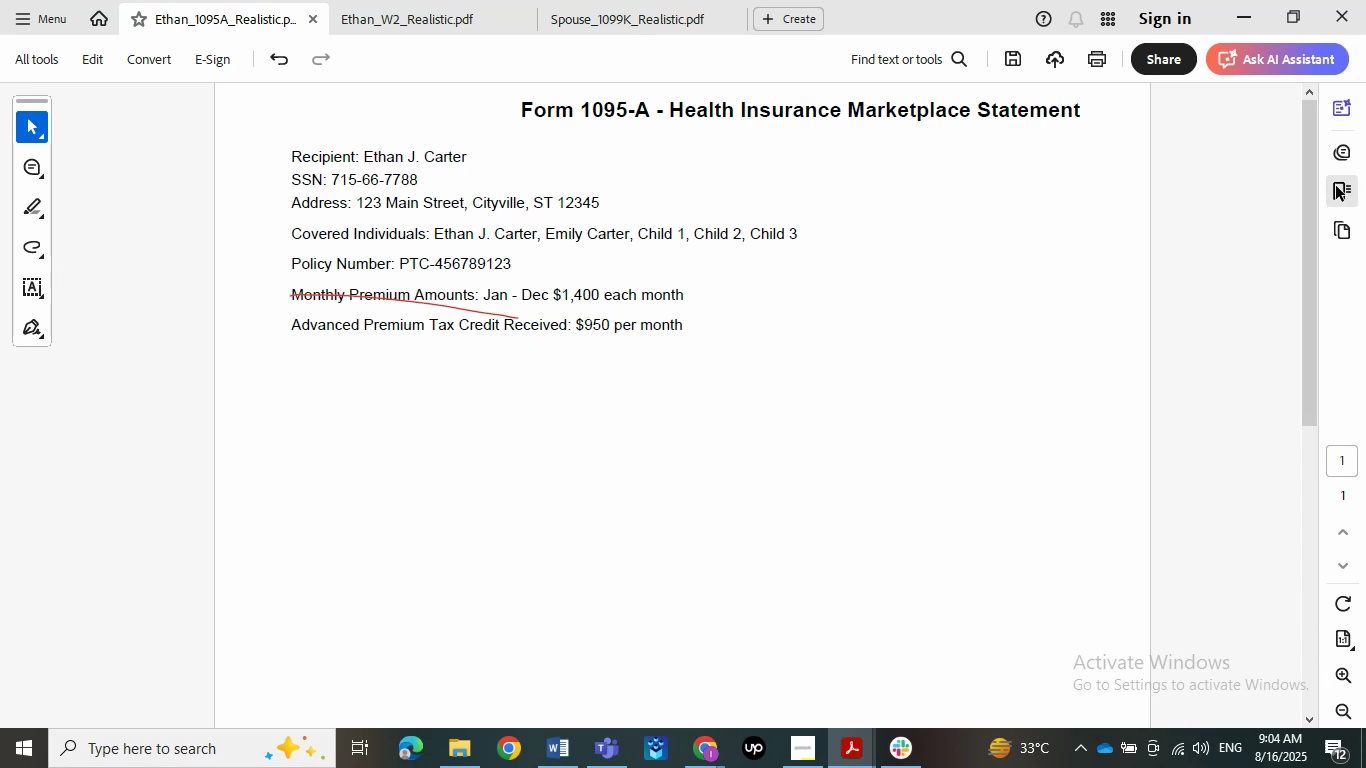 
wait(5.32)
 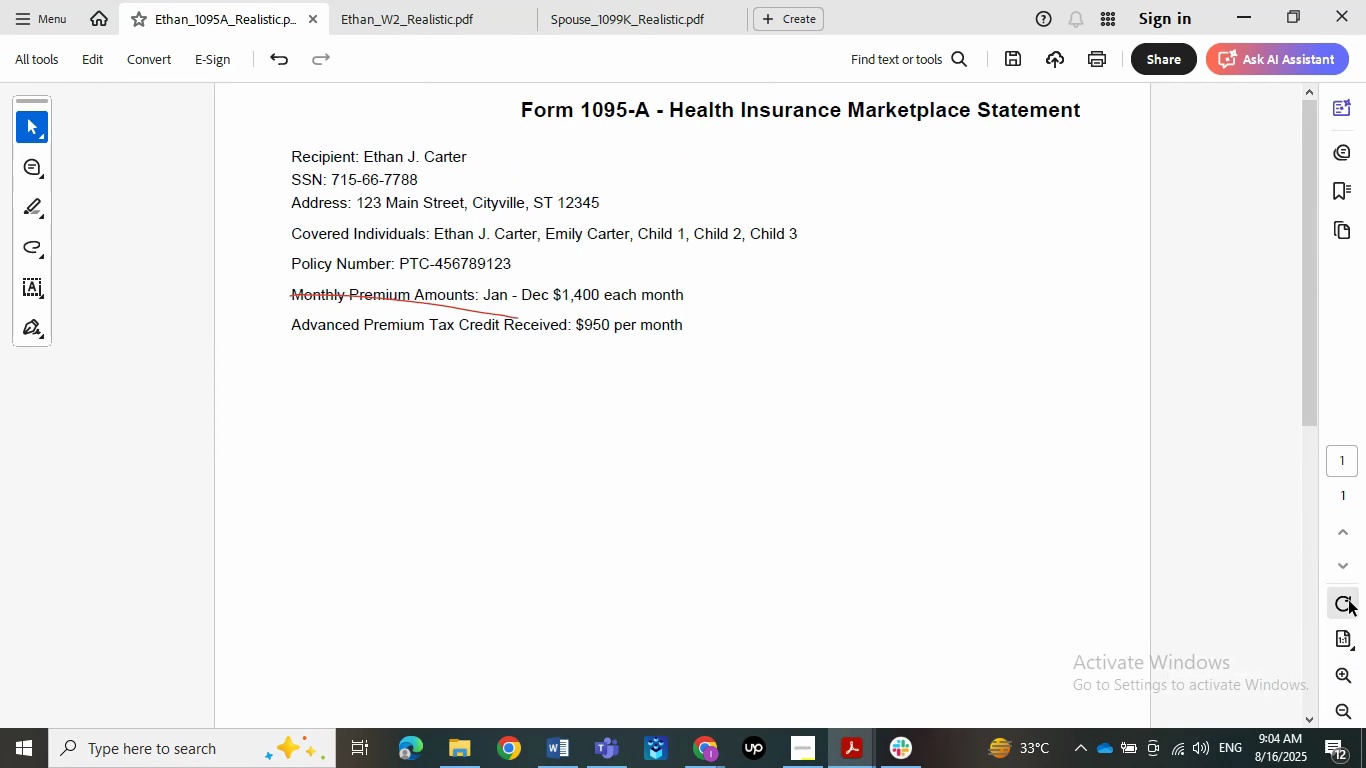 
left_click([767, 303])
 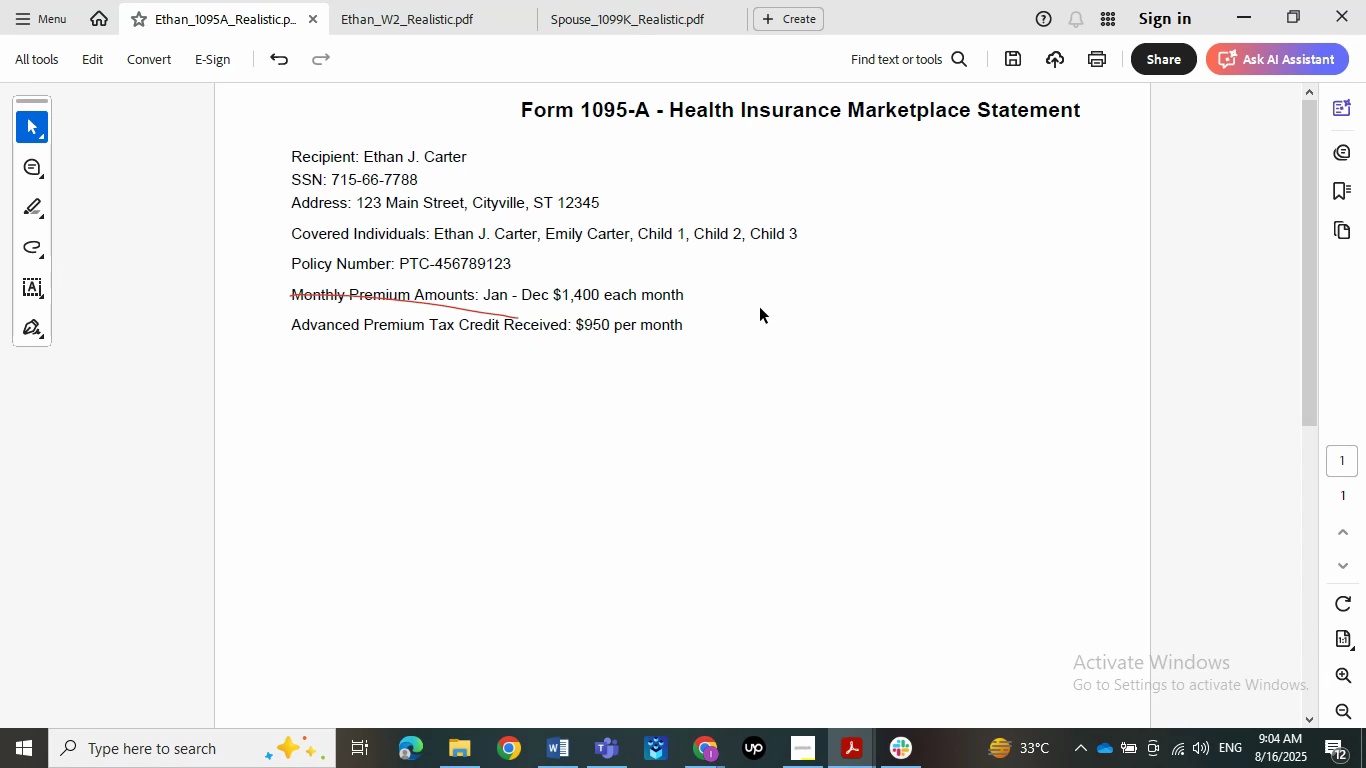 
key(Control+Z)
 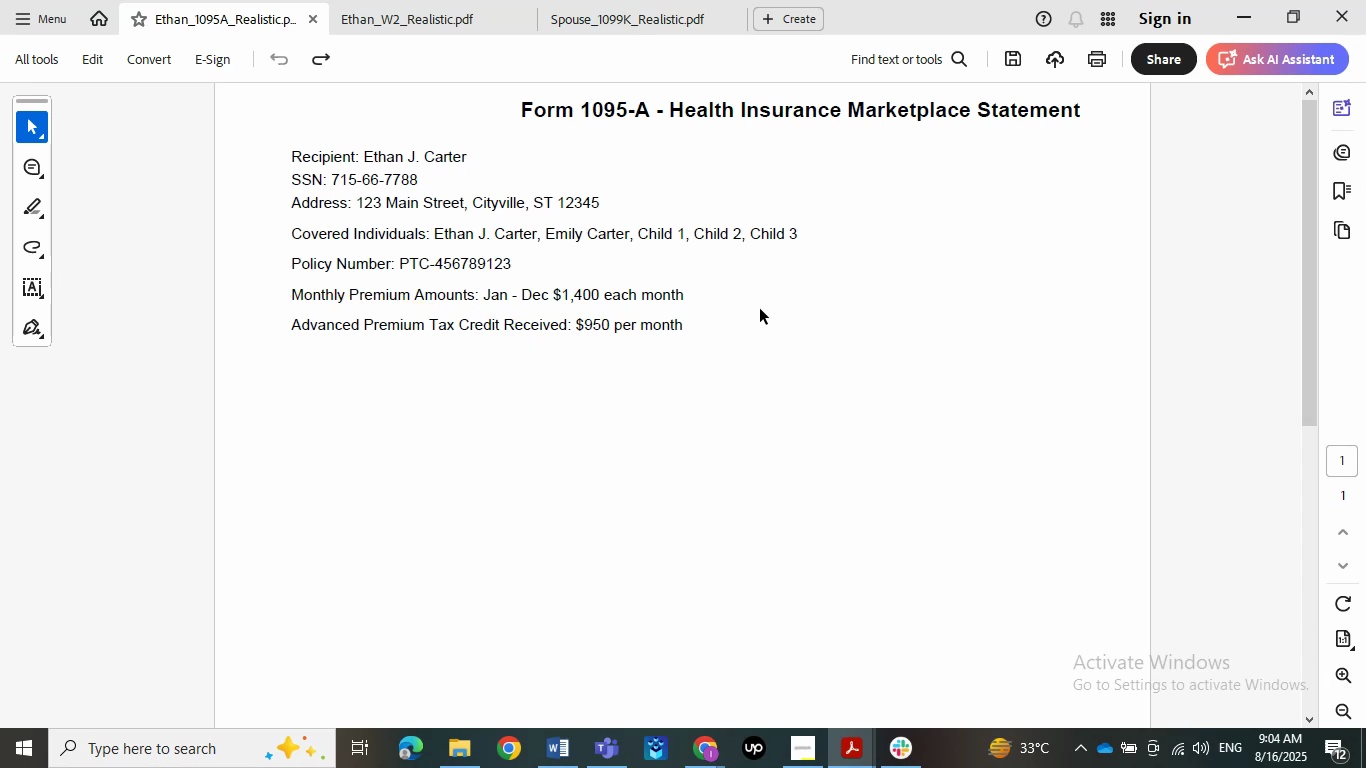 
left_click([760, 309])
 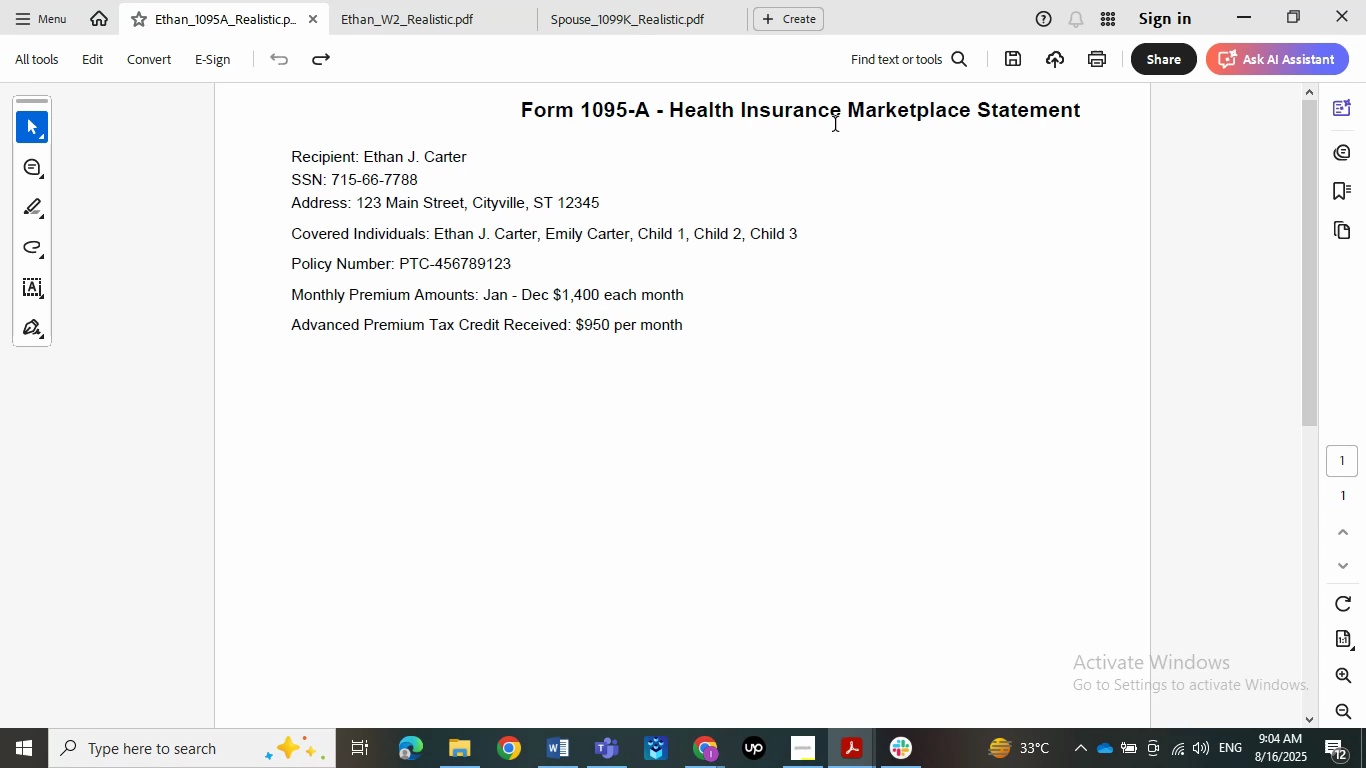 
wait(10.26)
 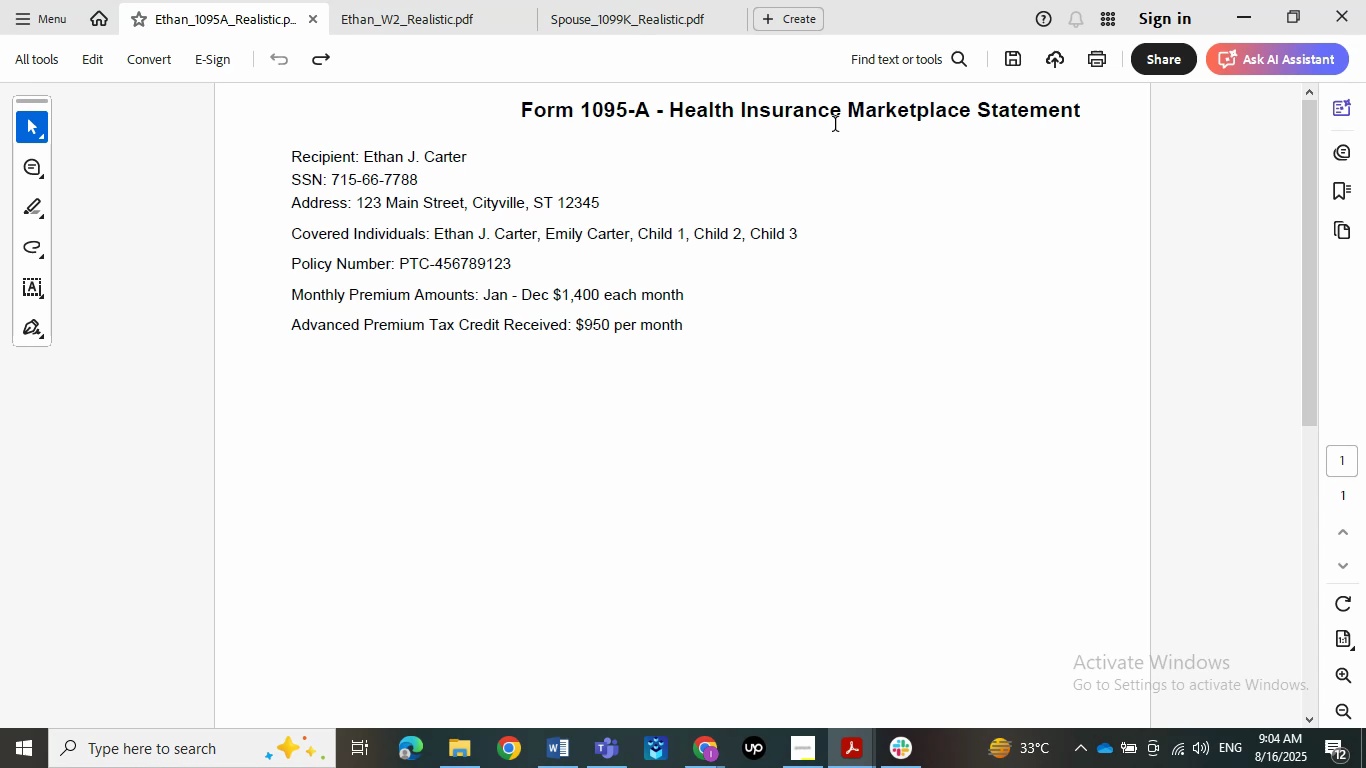 
left_click_drag(start_coordinate=[490, 299], to_coordinate=[649, 308])
 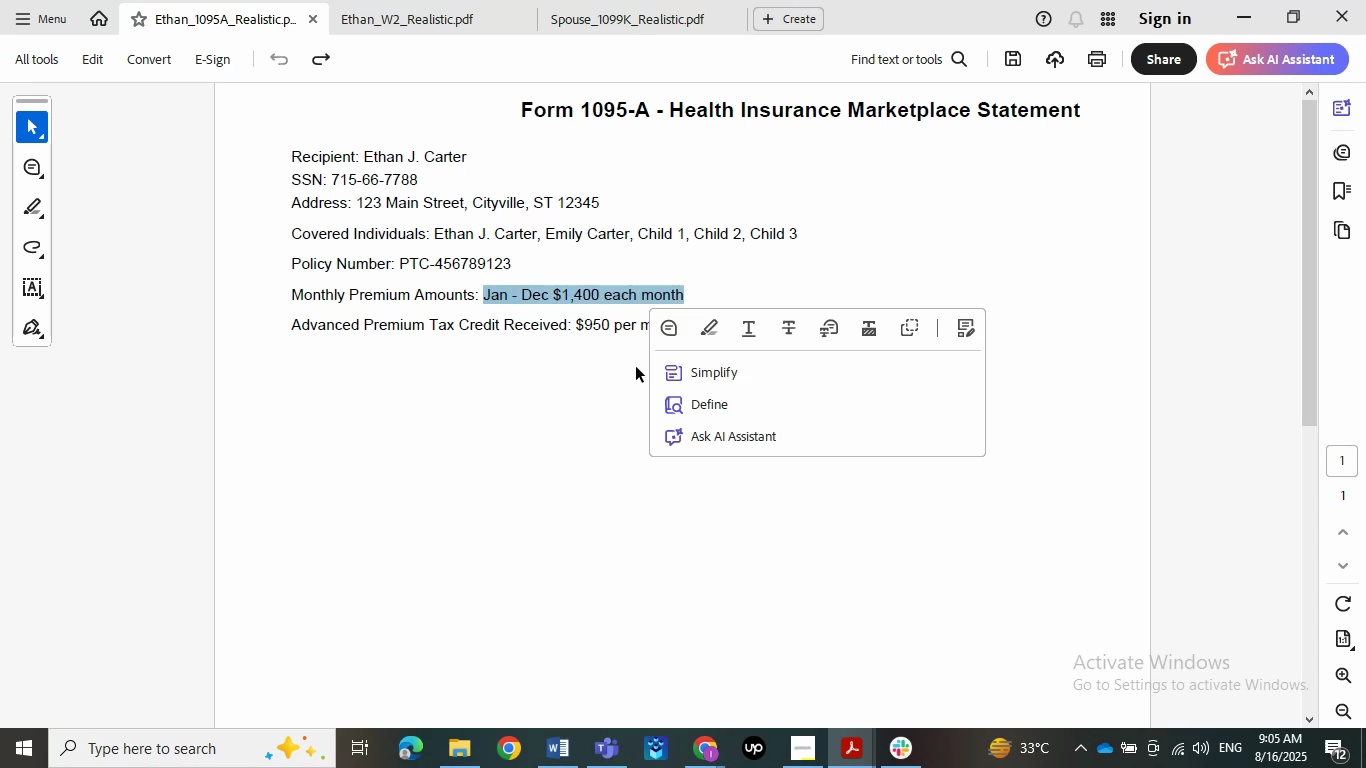 
left_click([594, 370])
 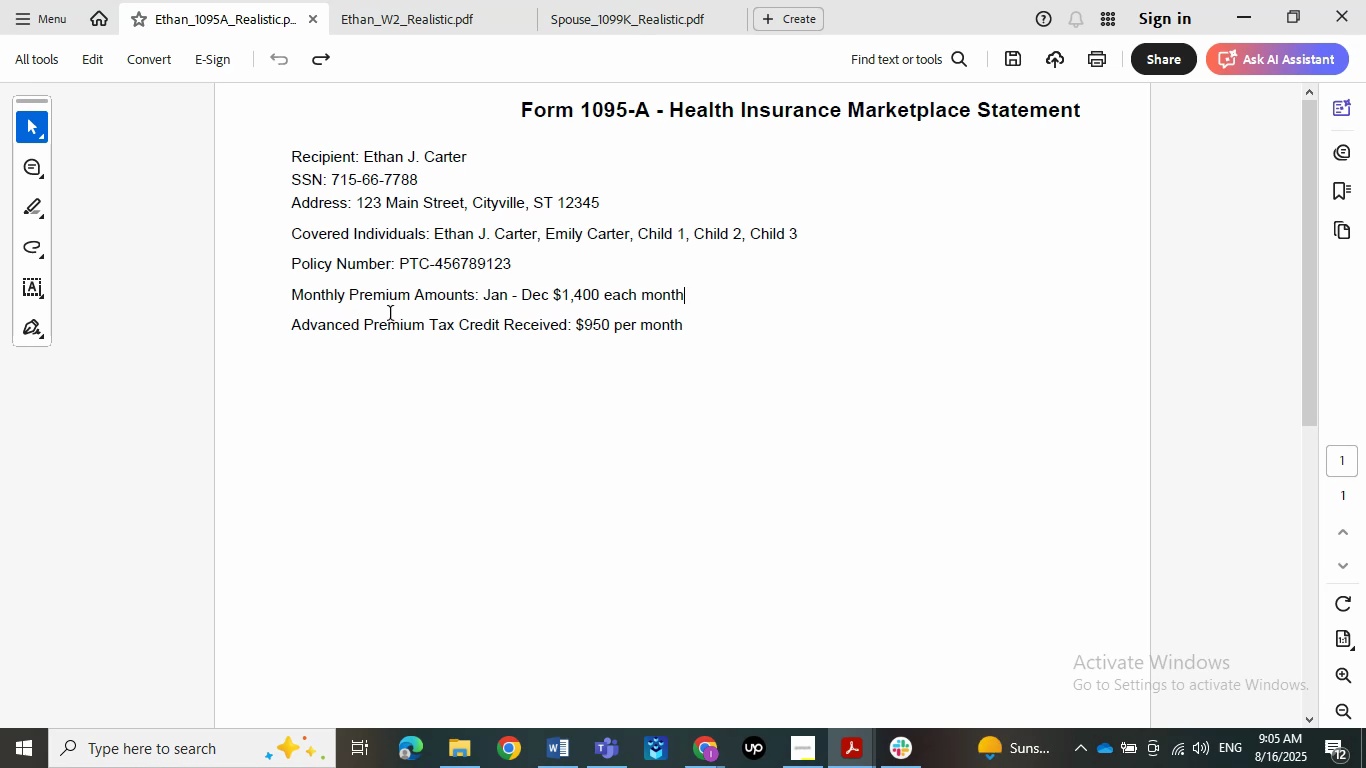 
wait(24.26)
 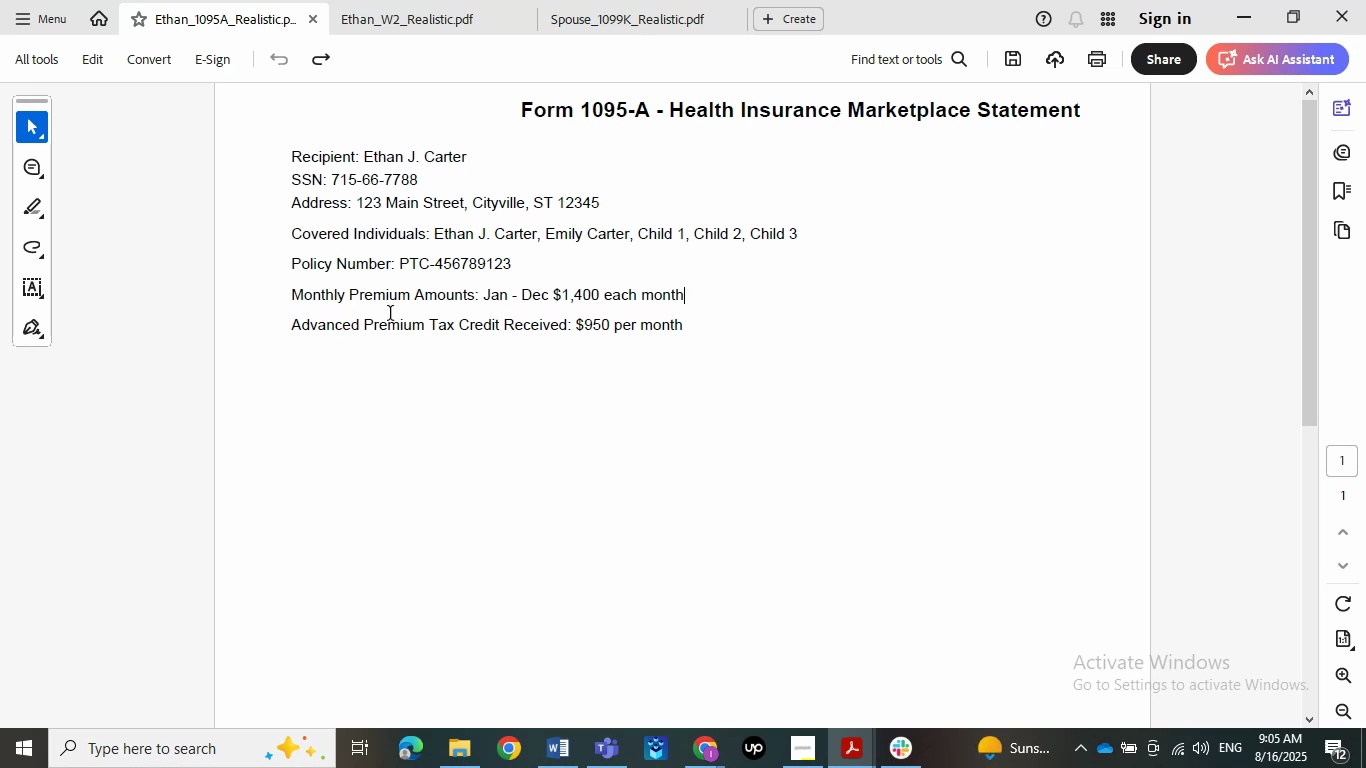 
key(PrintScreen)
 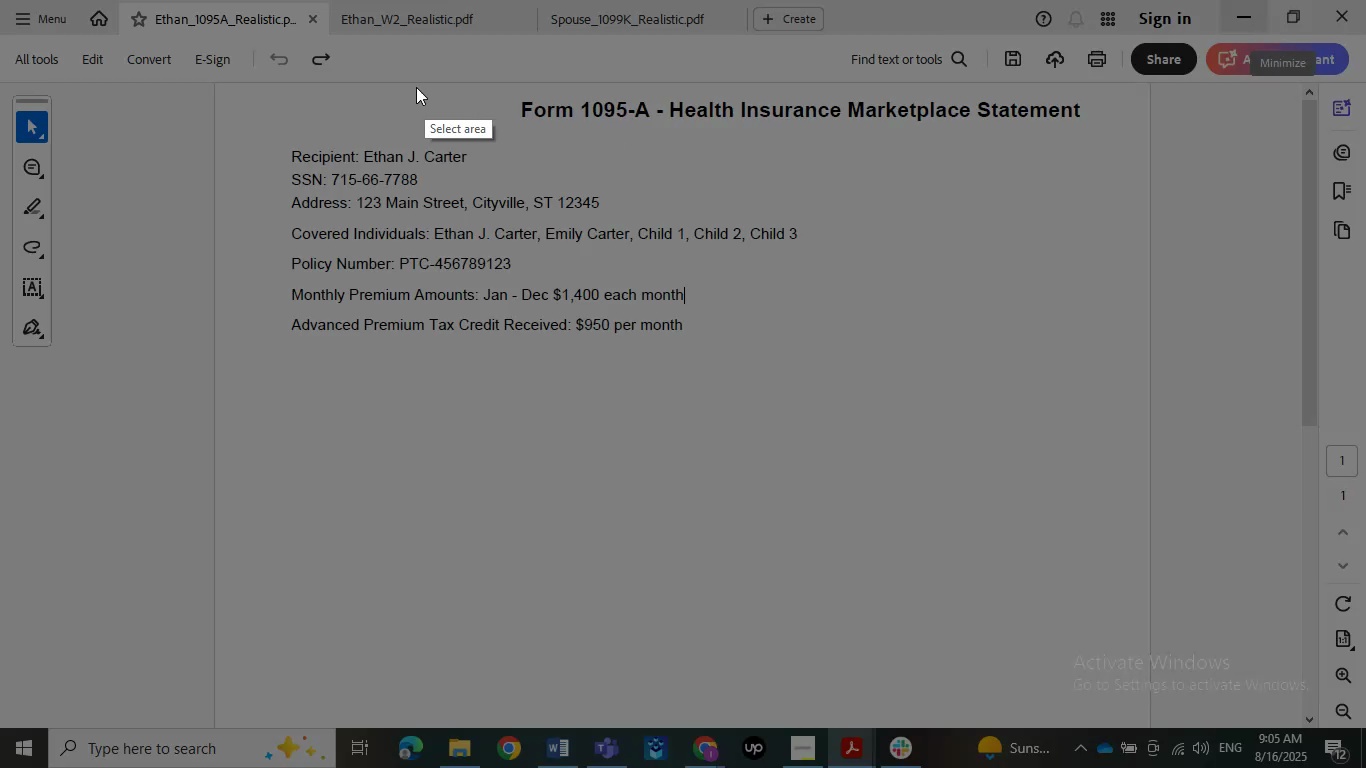 
left_click_drag(start_coordinate=[273, 105], to_coordinate=[1137, 427])
 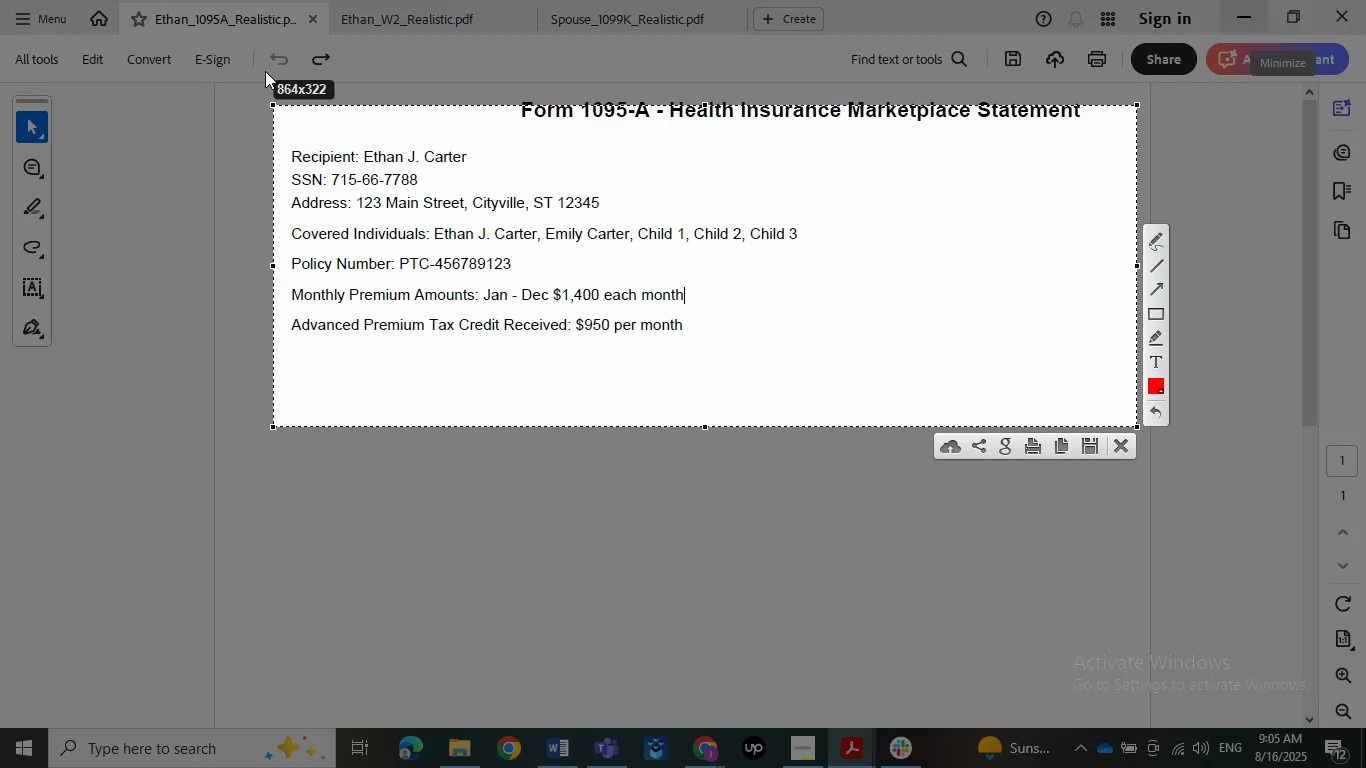 
left_click_drag(start_coordinate=[261, 77], to_coordinate=[1120, 414])
 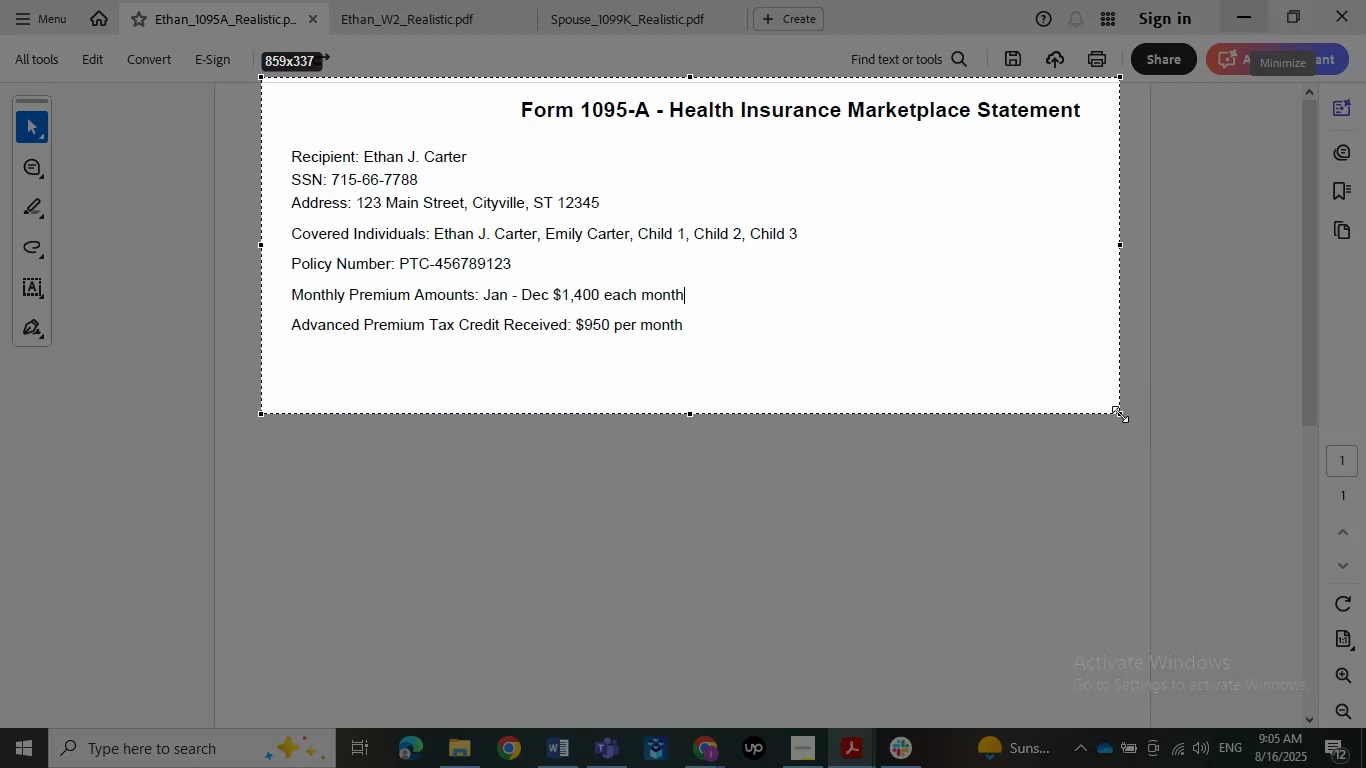 
key(Control+C)
 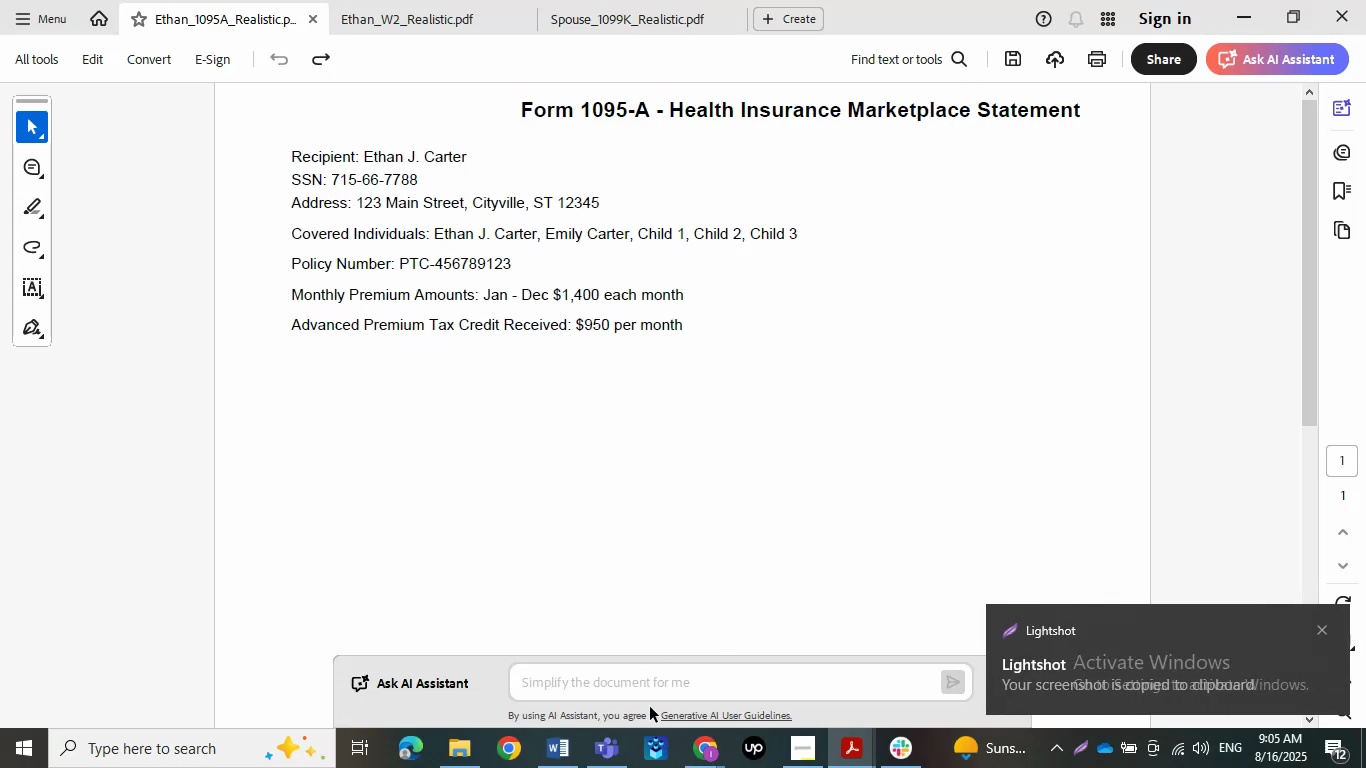 
left_click([704, 741])
 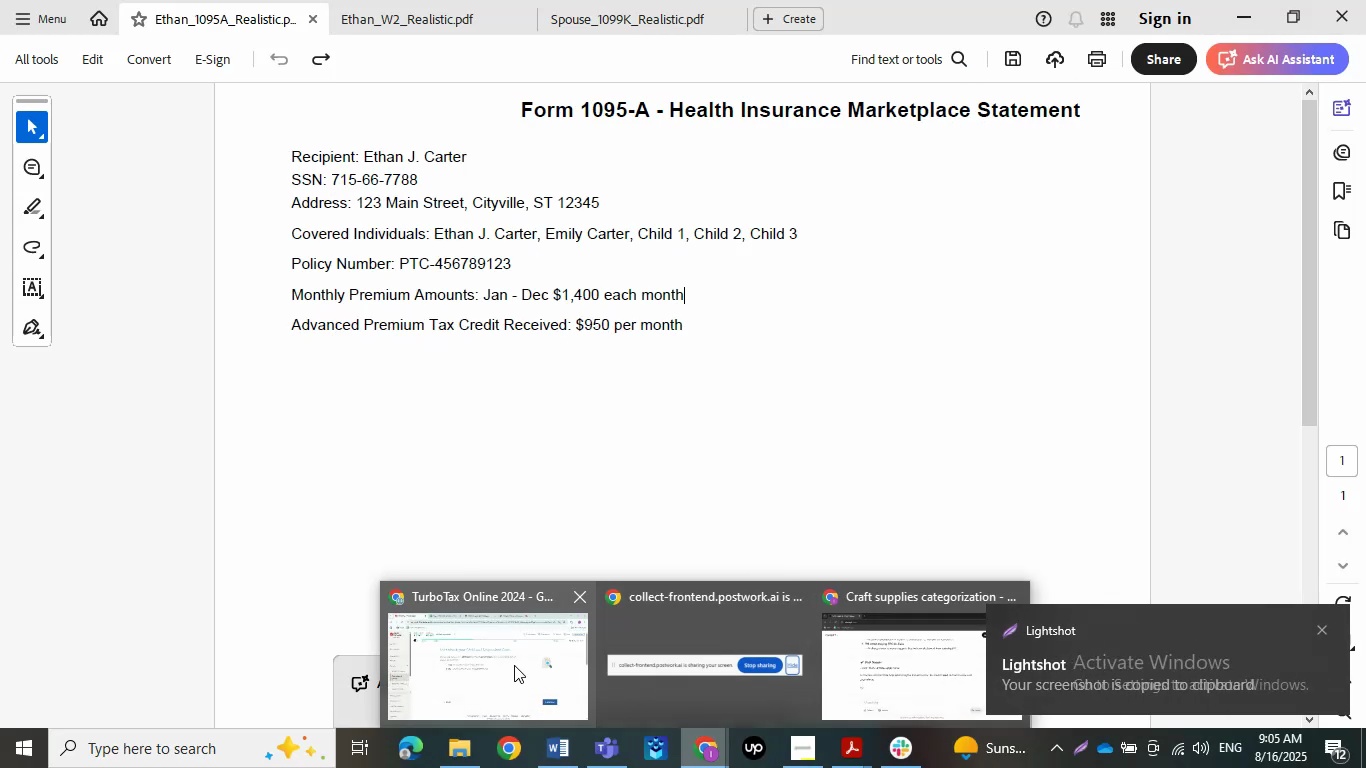 
left_click([514, 665])
 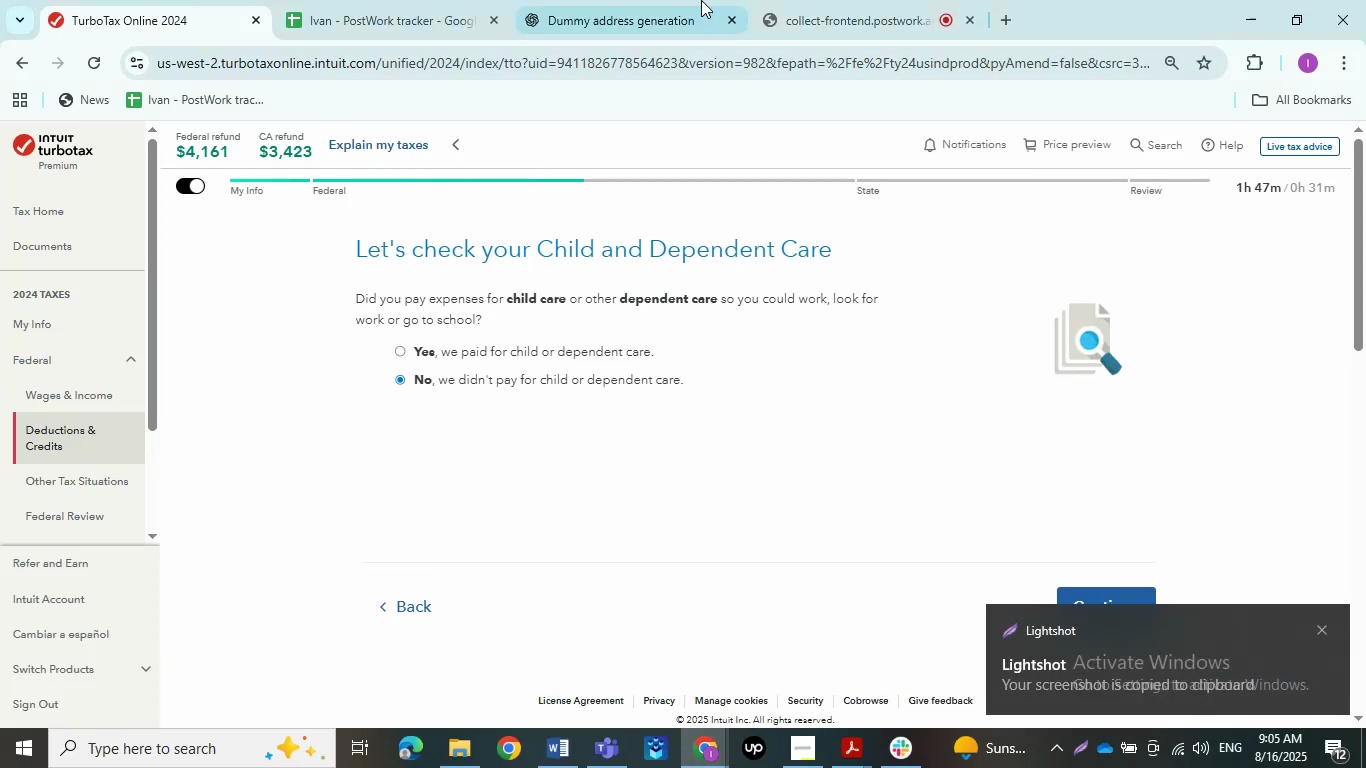 
left_click([693, 0])
 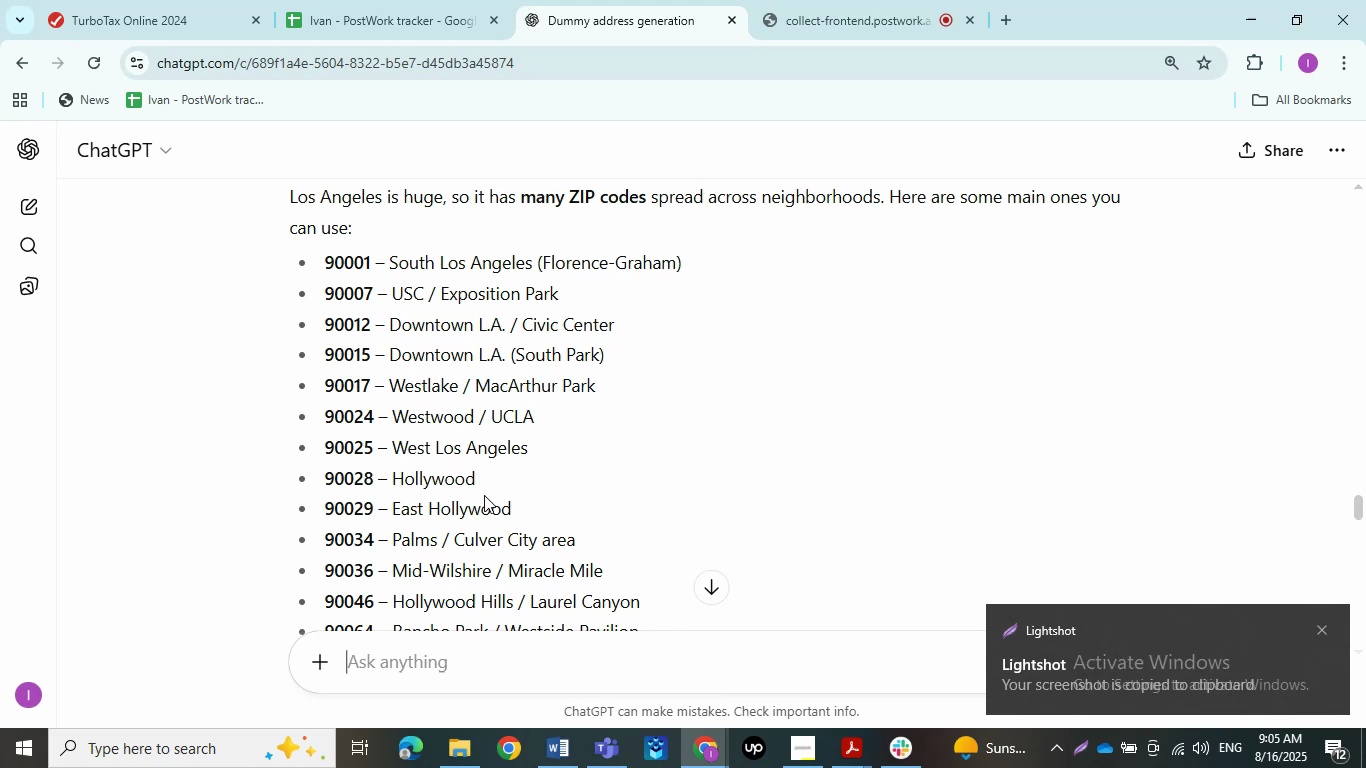 
key(Control+V)
 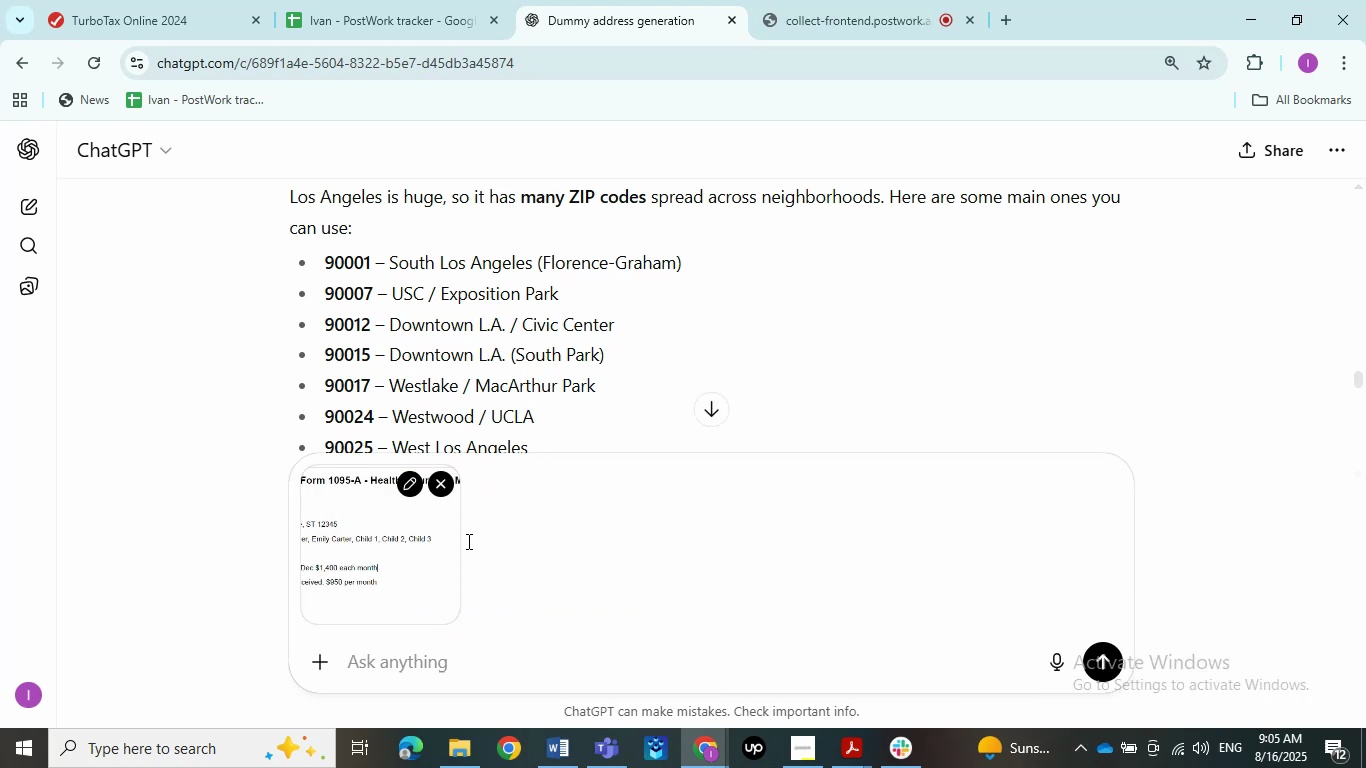 
left_click([450, 484])
 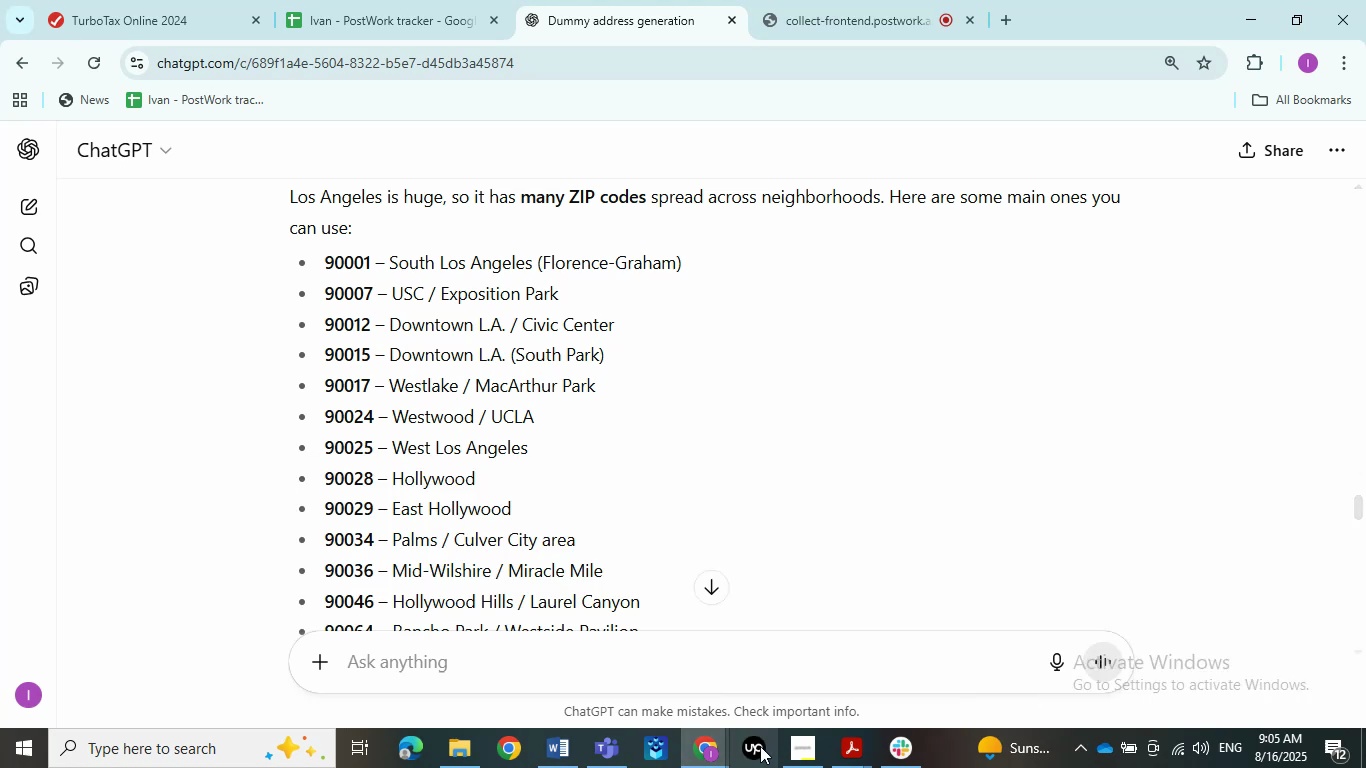 
left_click([717, 748])
 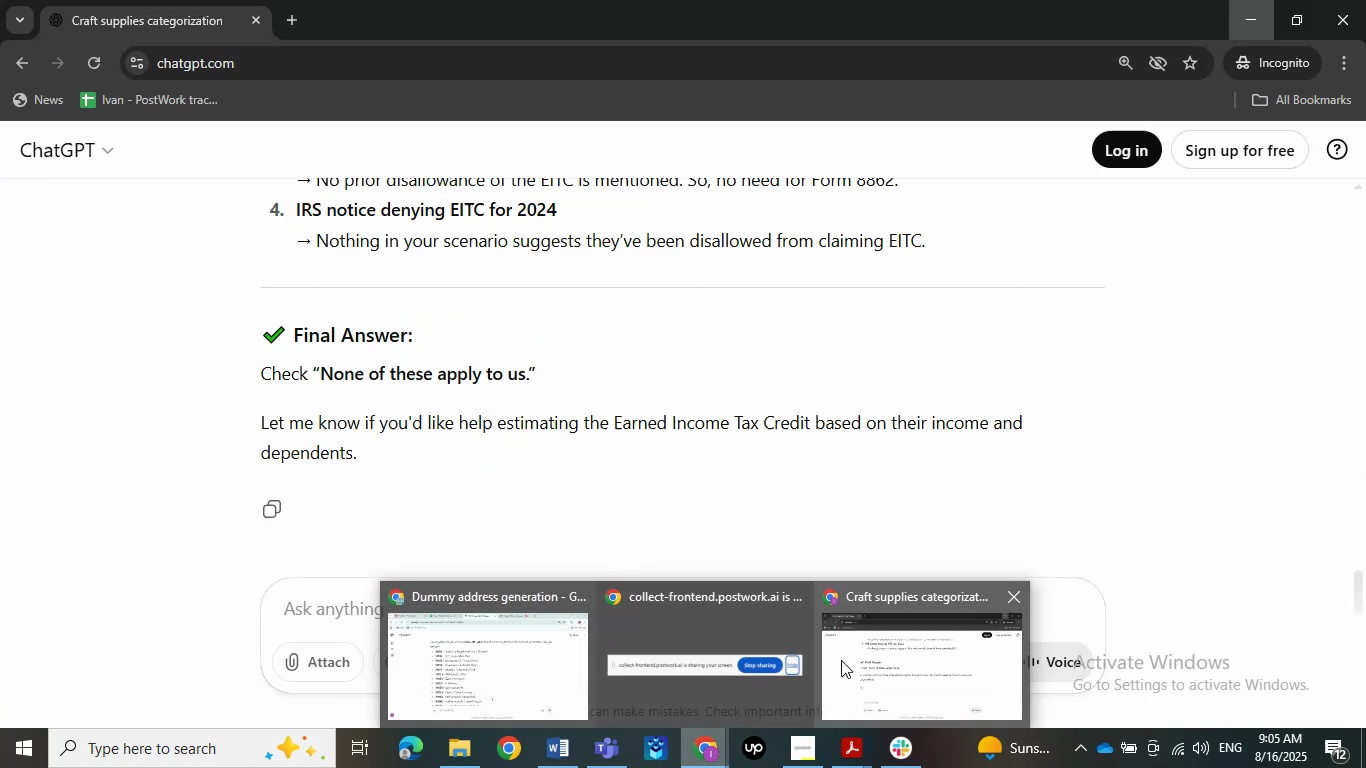 
left_click_drag(start_coordinate=[880, 609], to_coordinate=[758, 609])
 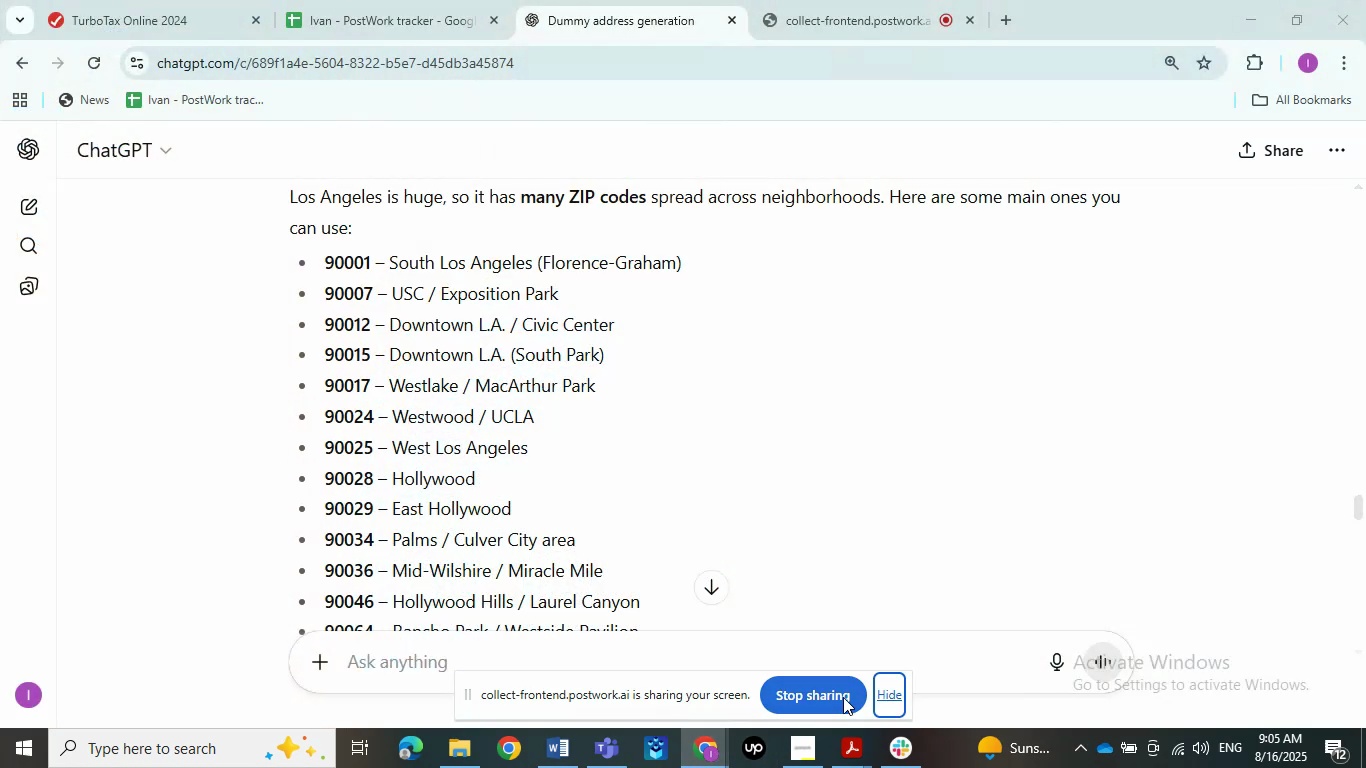 
left_click([886, 693])
 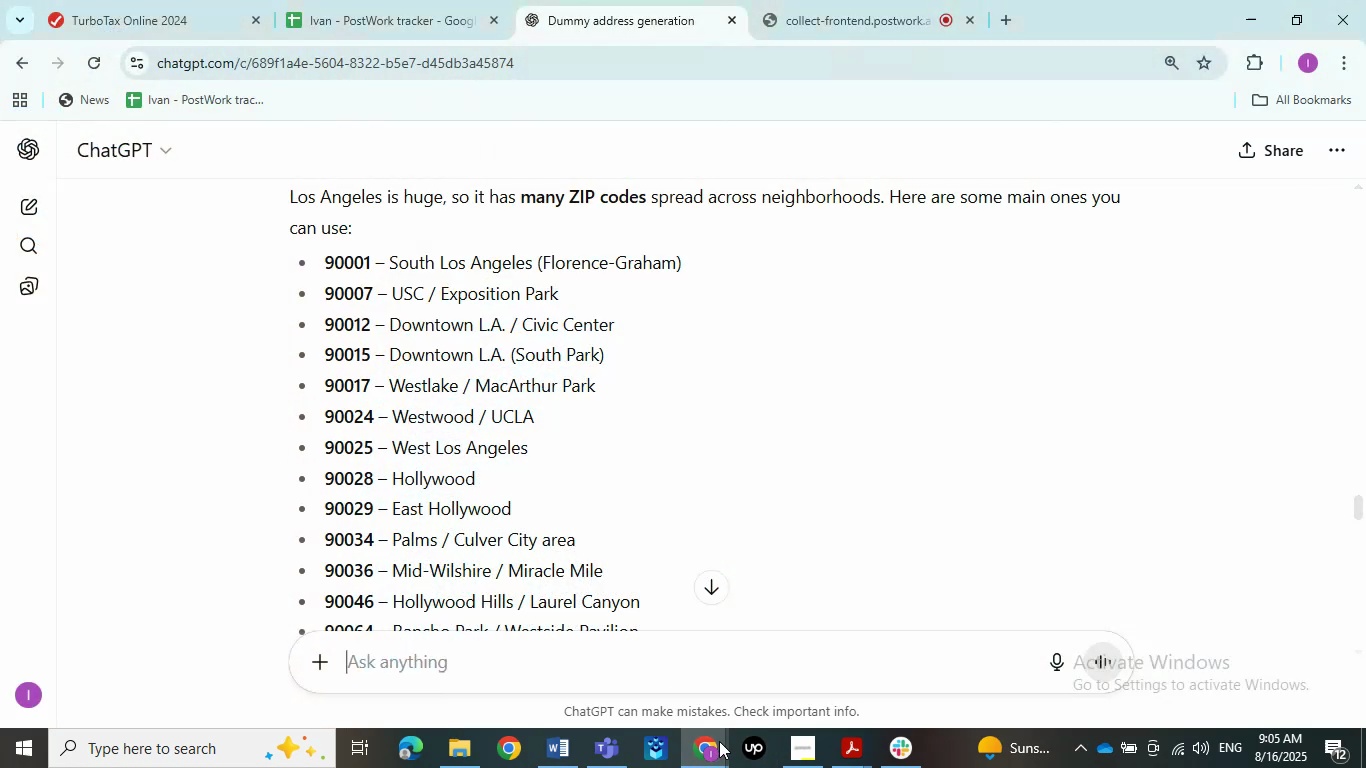 
left_click([681, 762])
 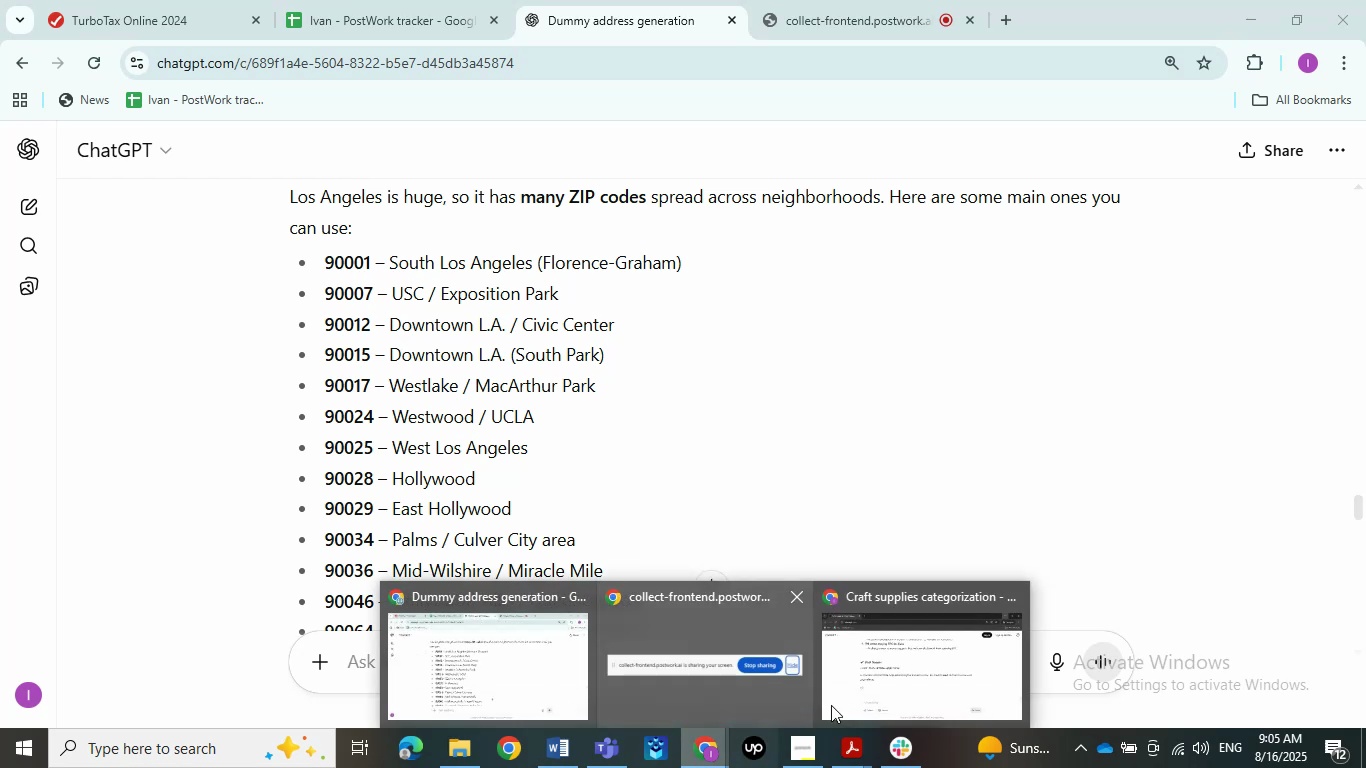 
double_click([889, 670])
 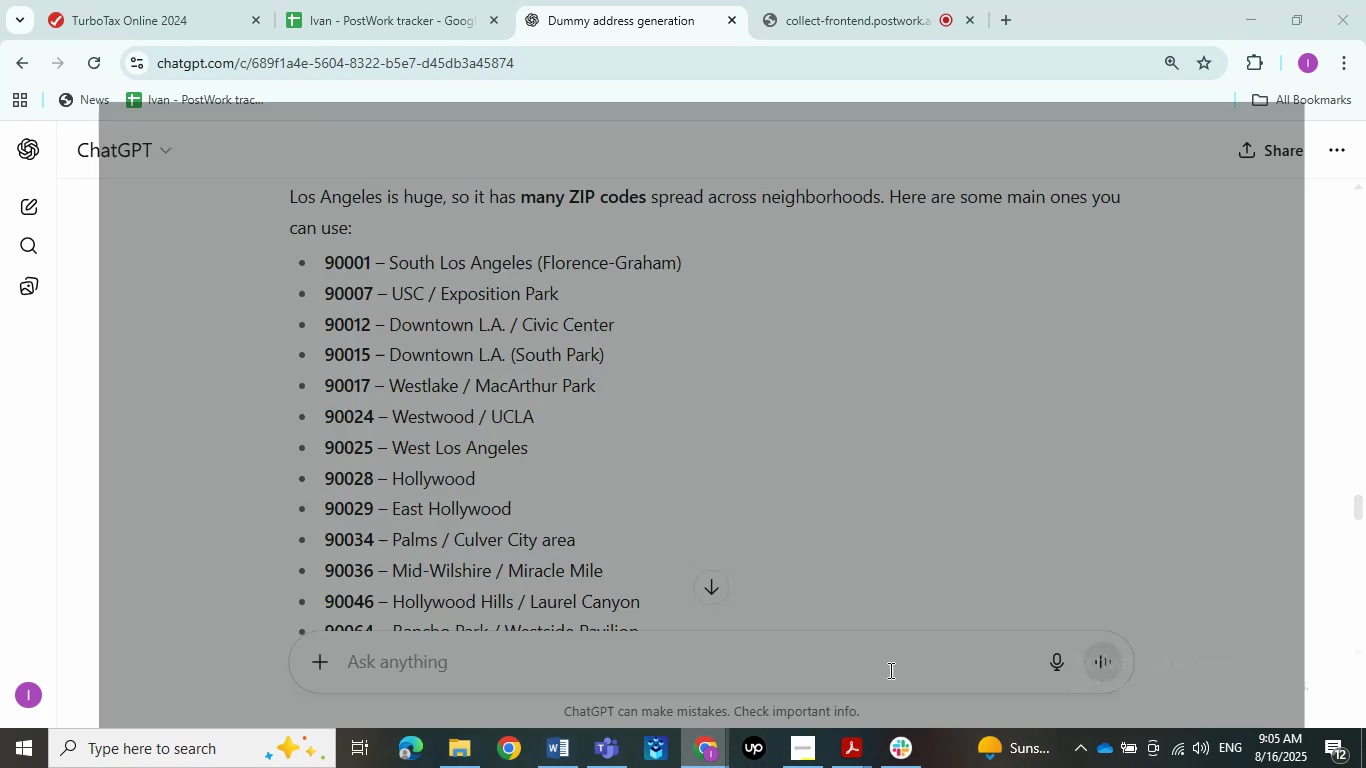 
key(Control+V)
 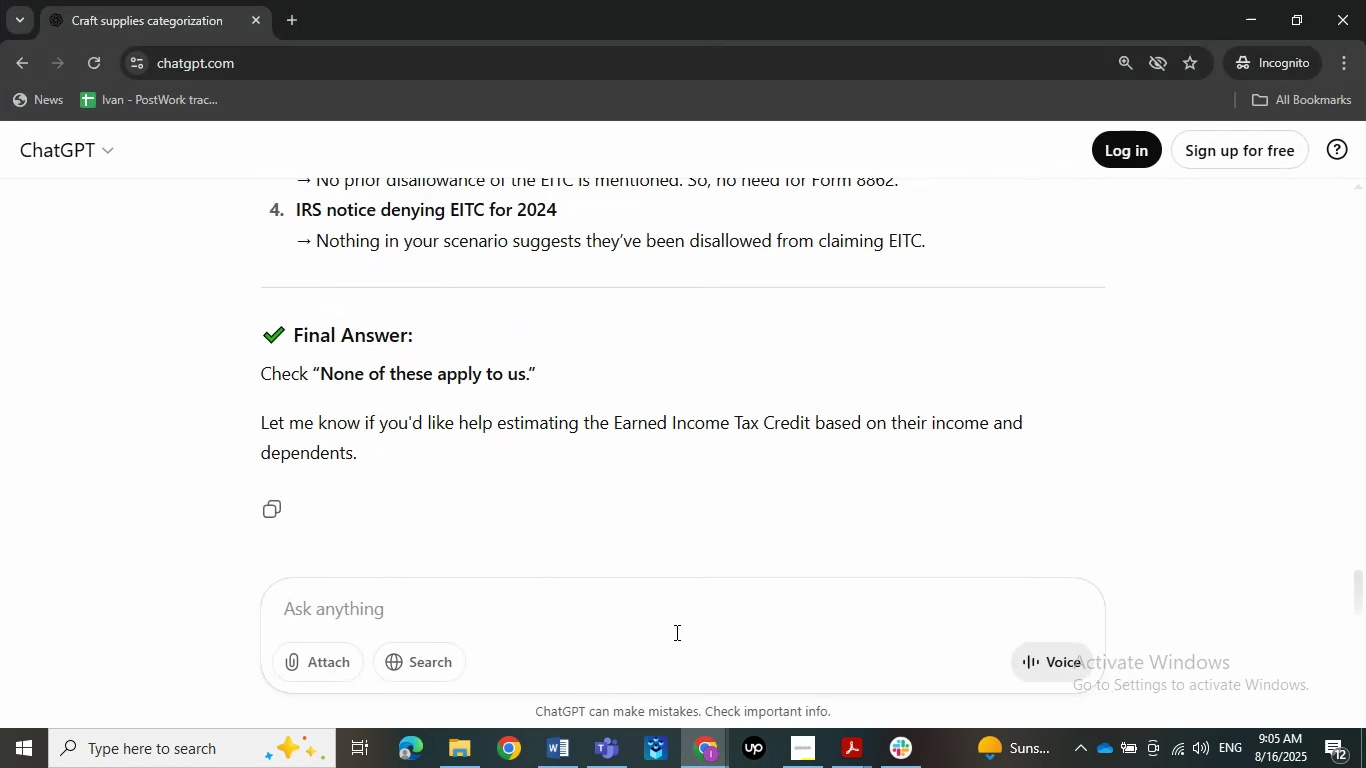 
left_click([657, 615])
 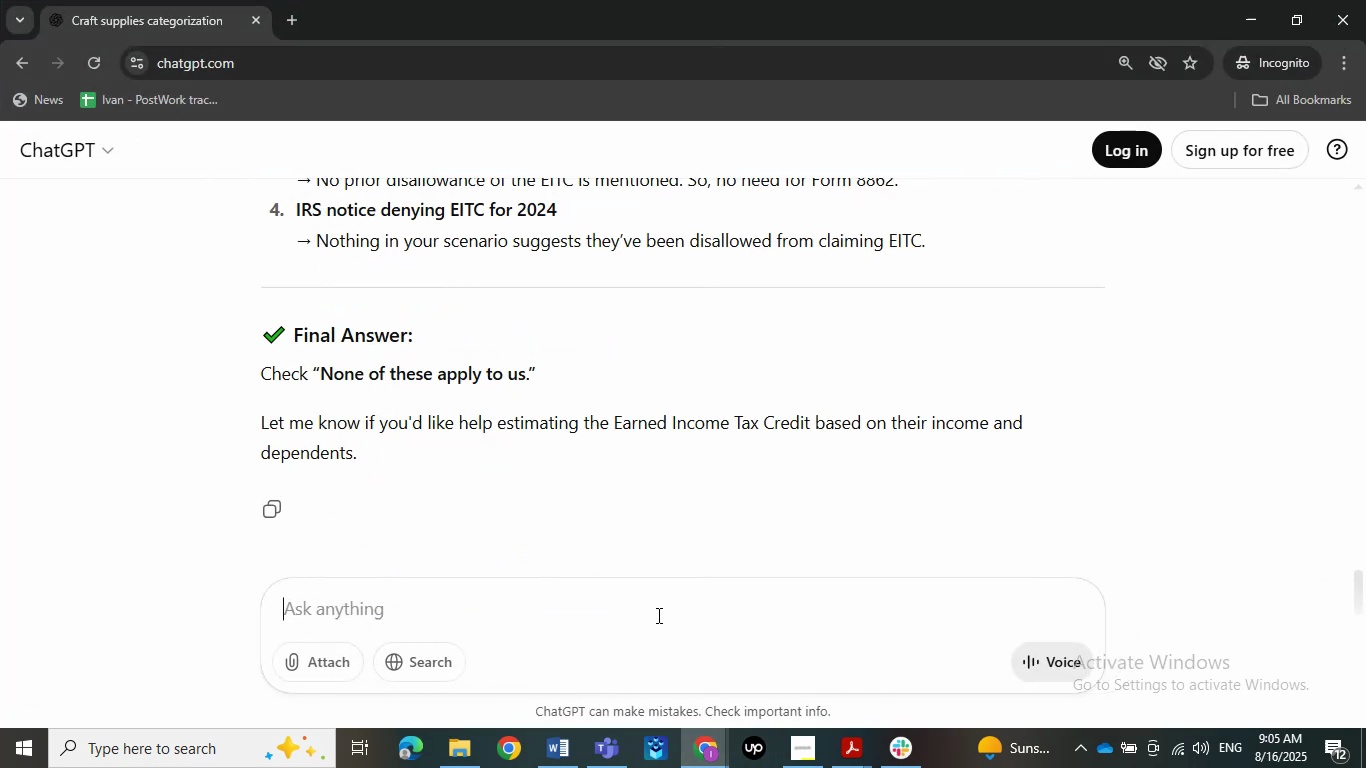 
key(Control+V)
 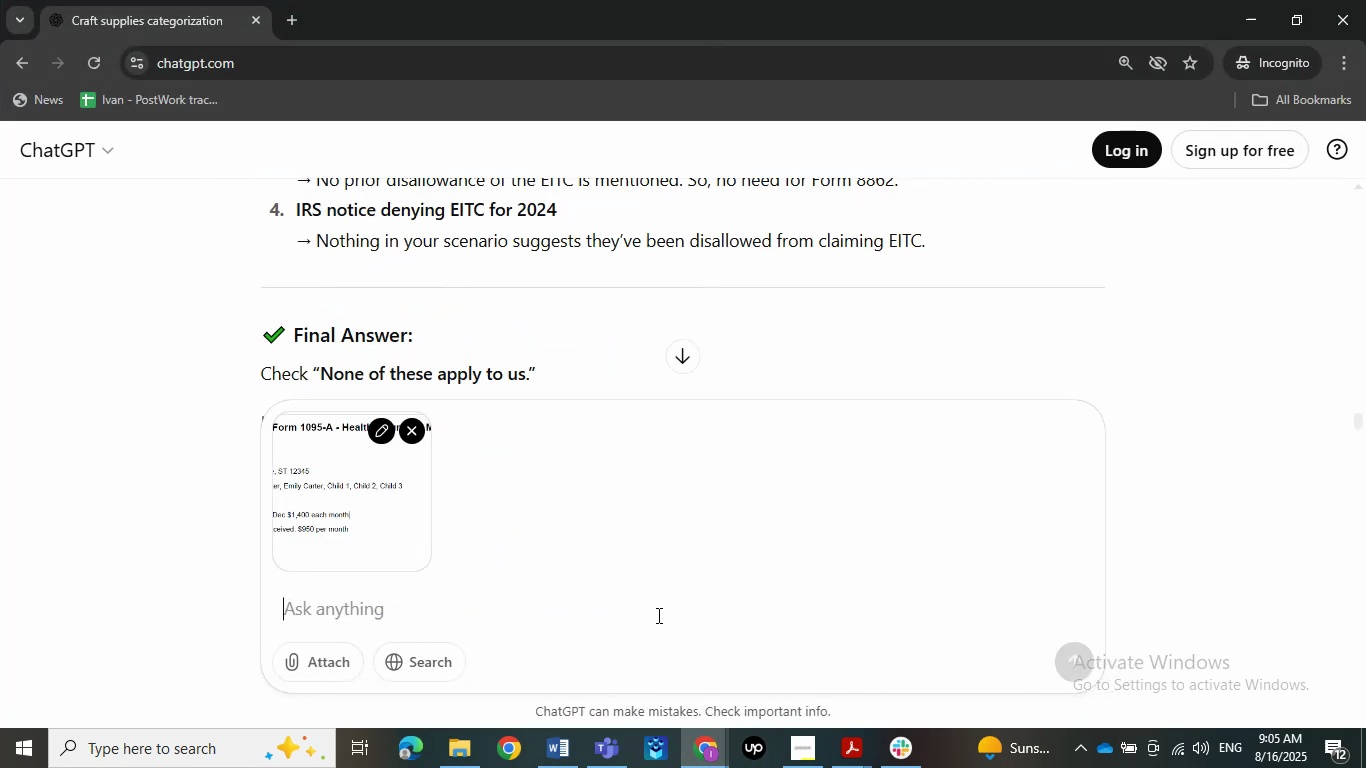 
key(NumpadEnter)
 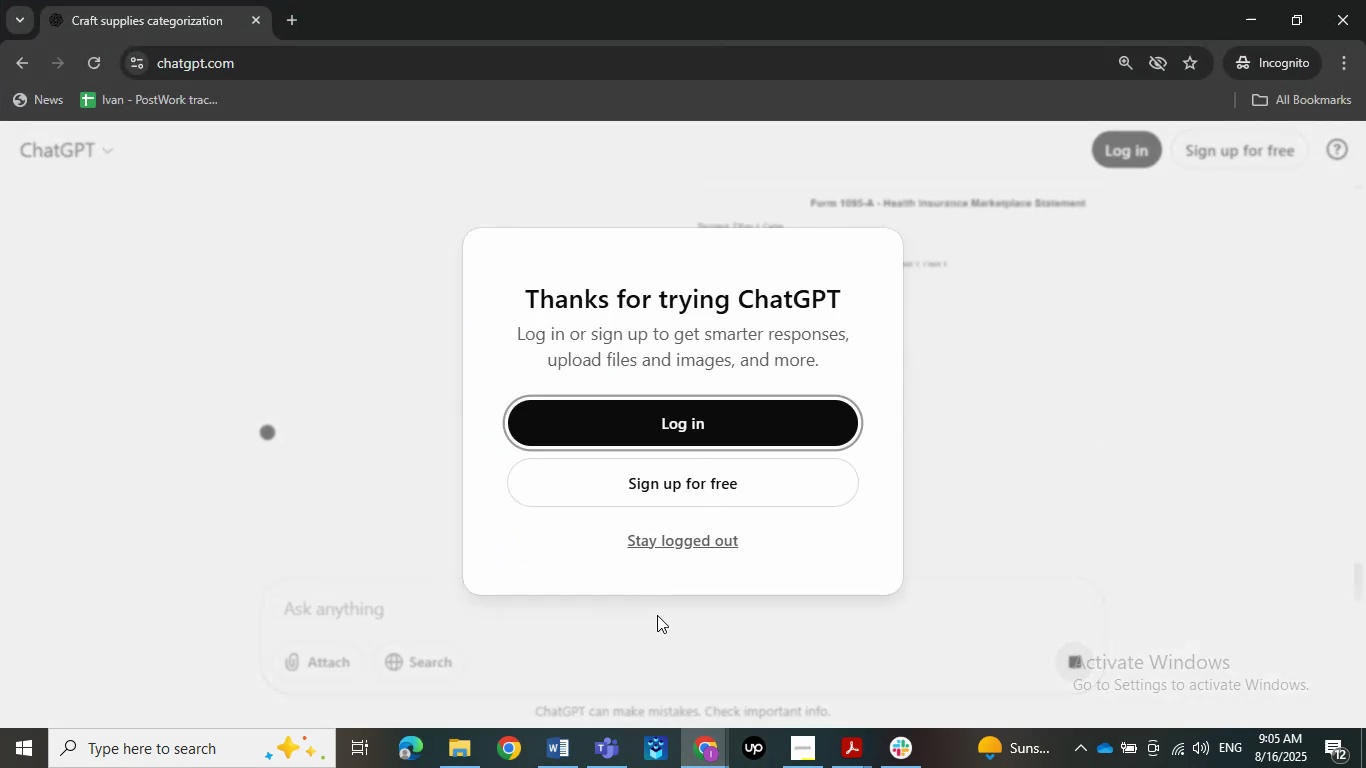 
wait(9.05)
 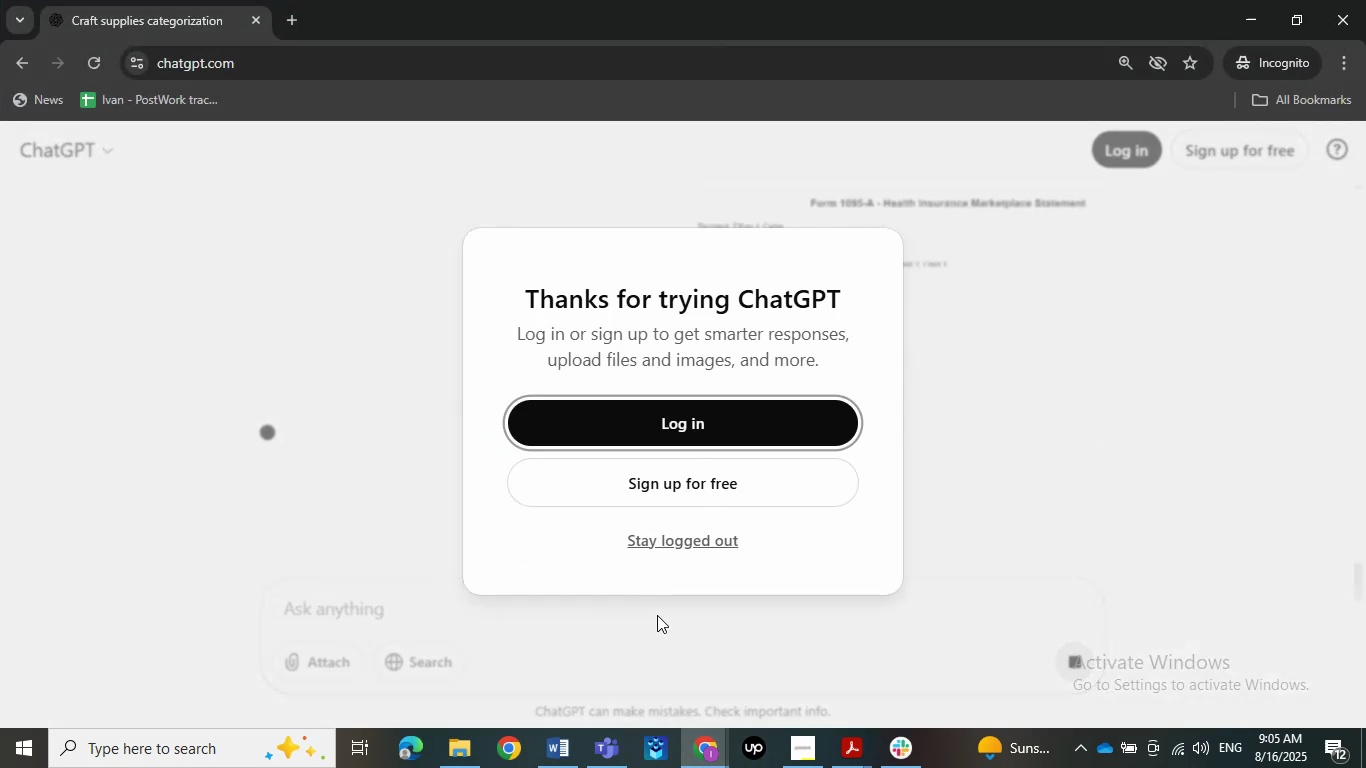 
left_click([655, 544])
 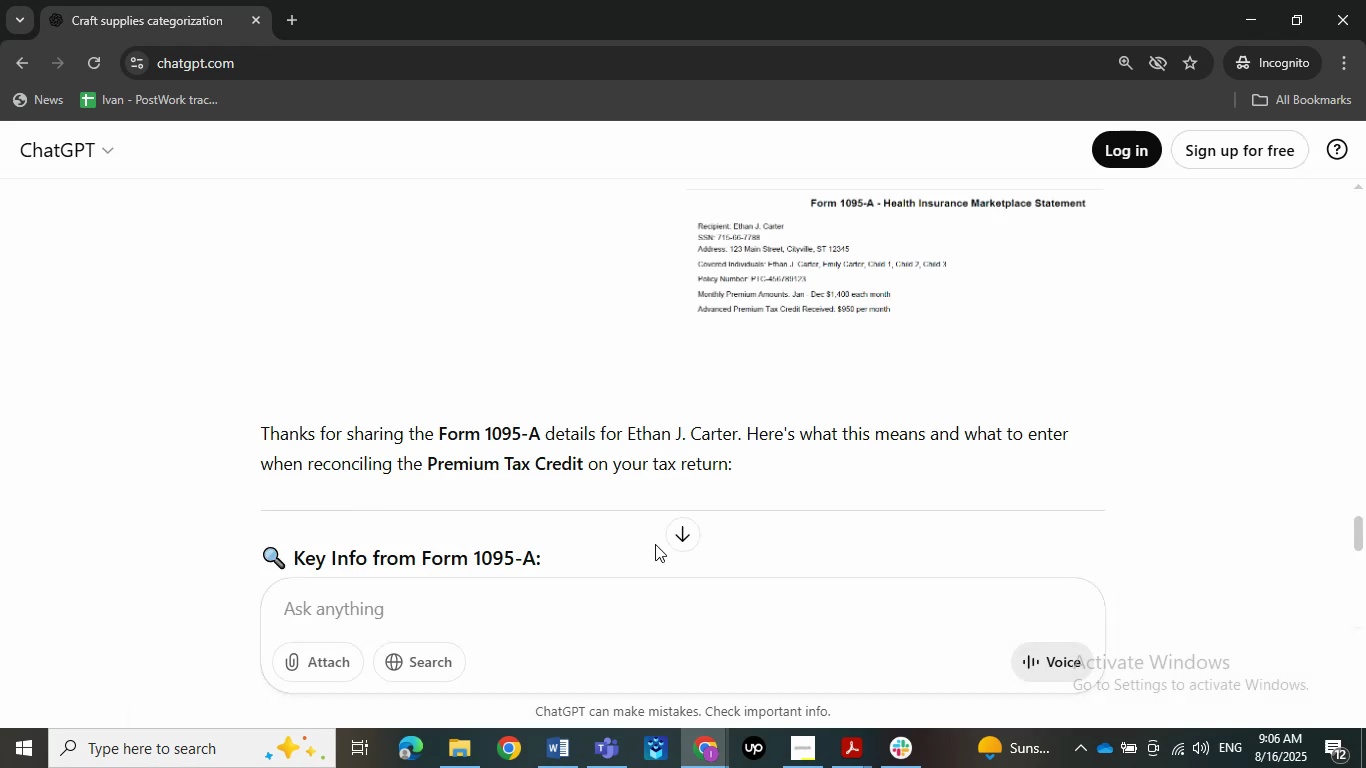 
scroll: coordinate [593, 489], scroll_direction: down, amount: 6.0
 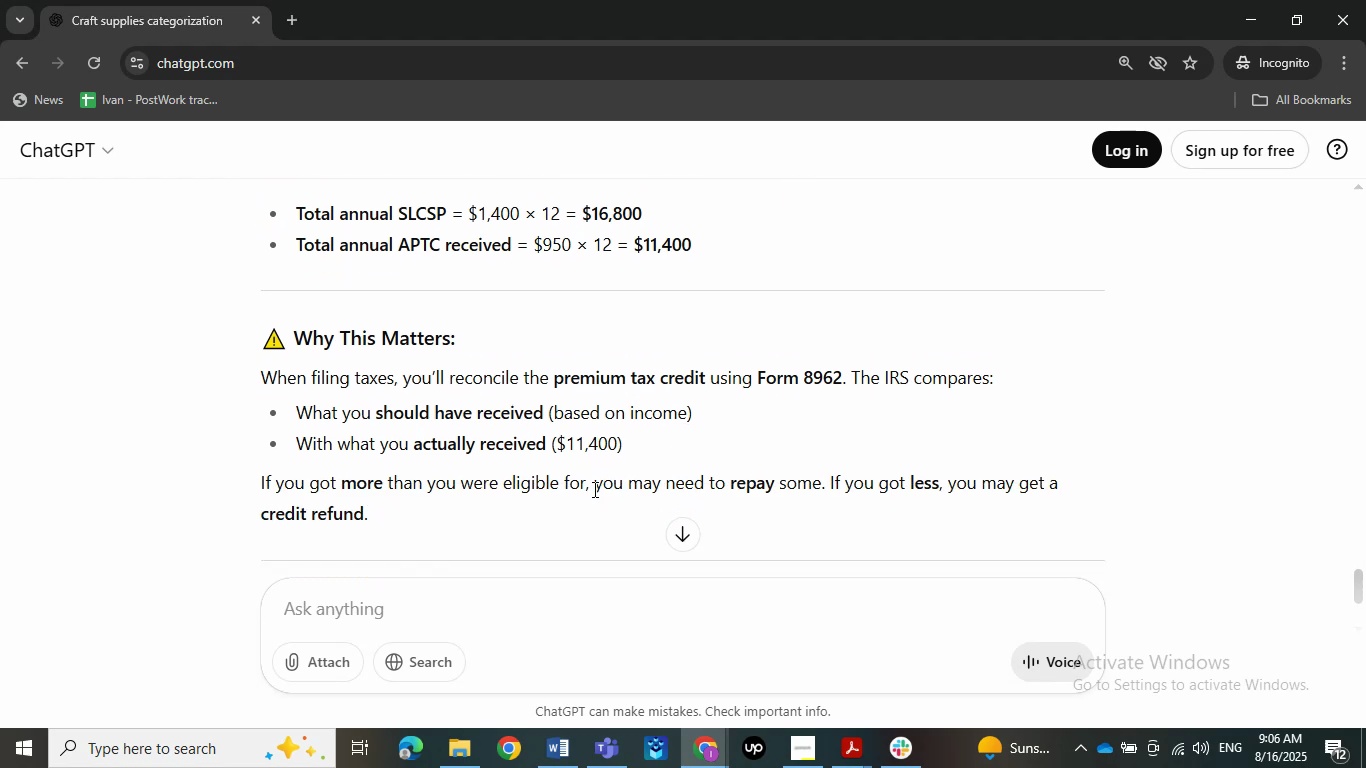 
wait(9.19)
 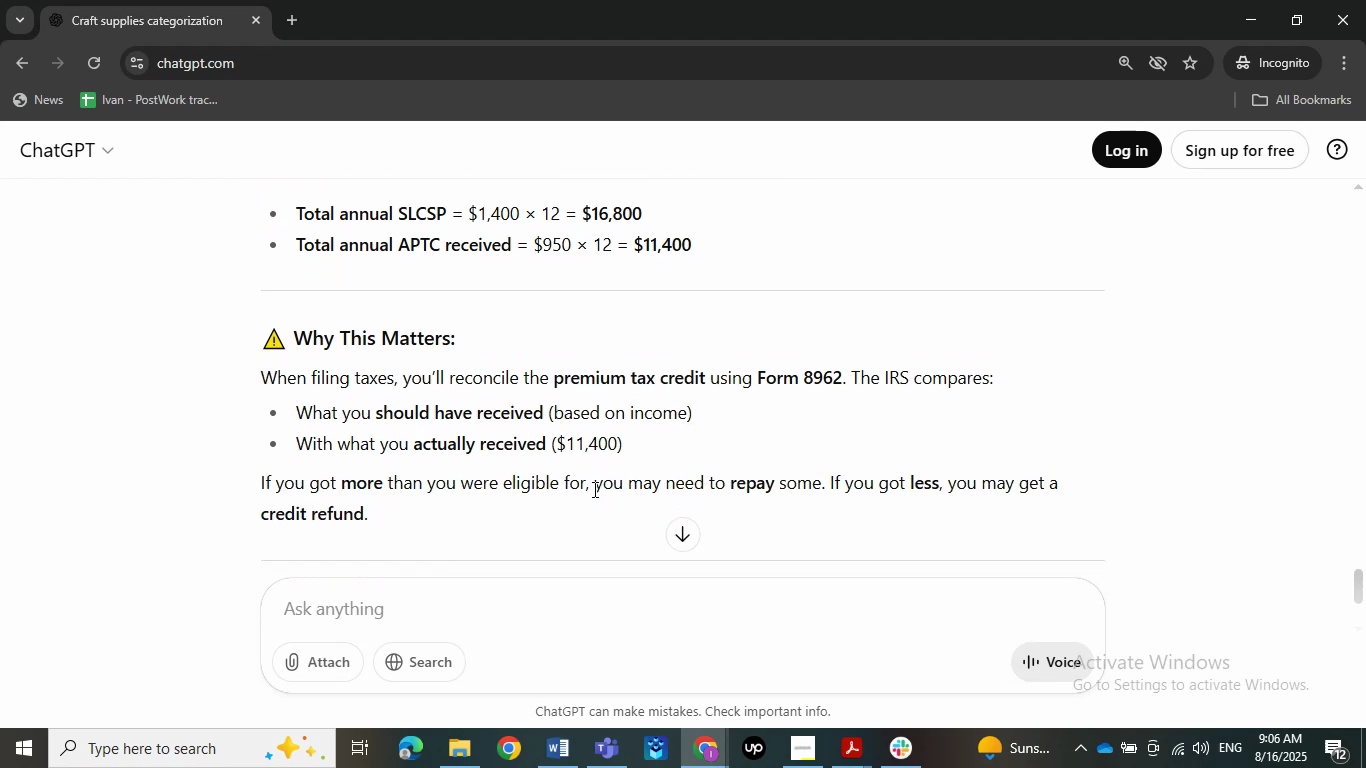 
double_click([119, 0])
 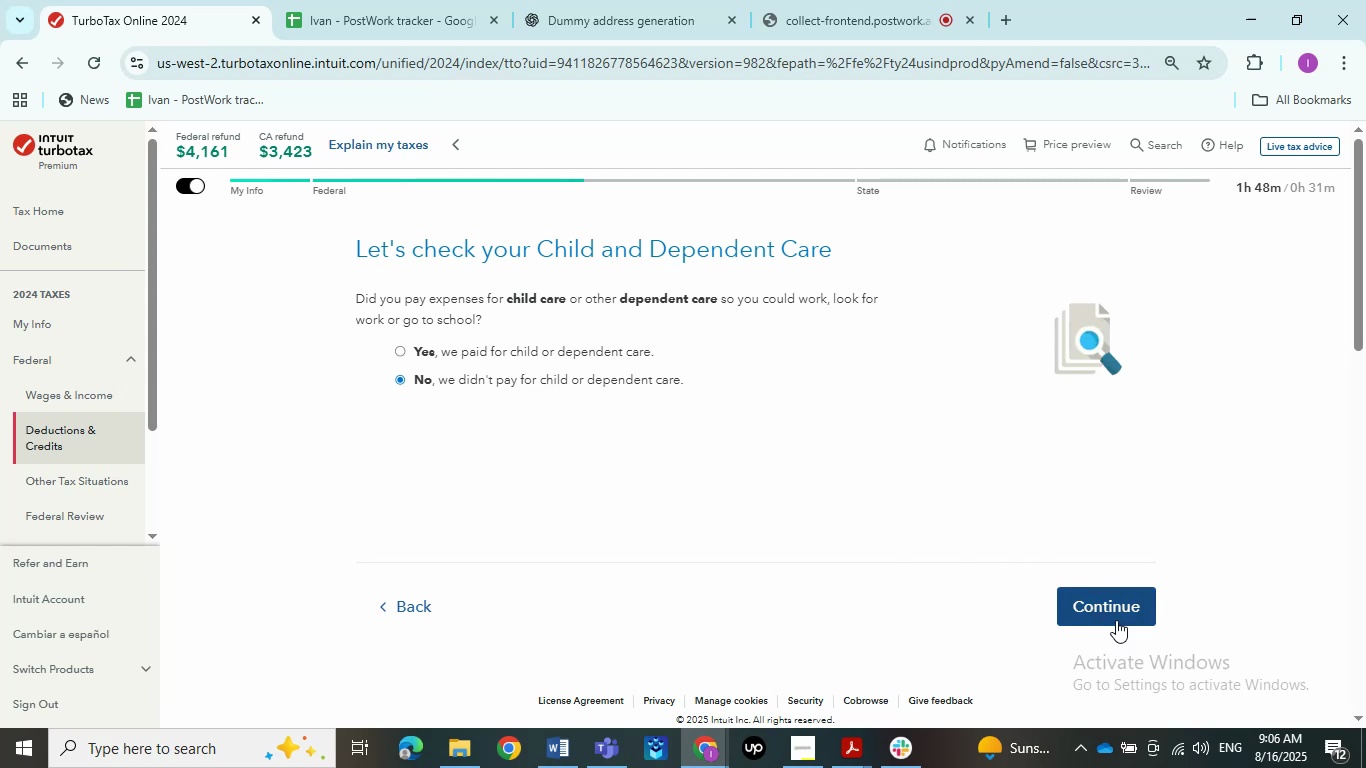 
key(PrintScreen)
 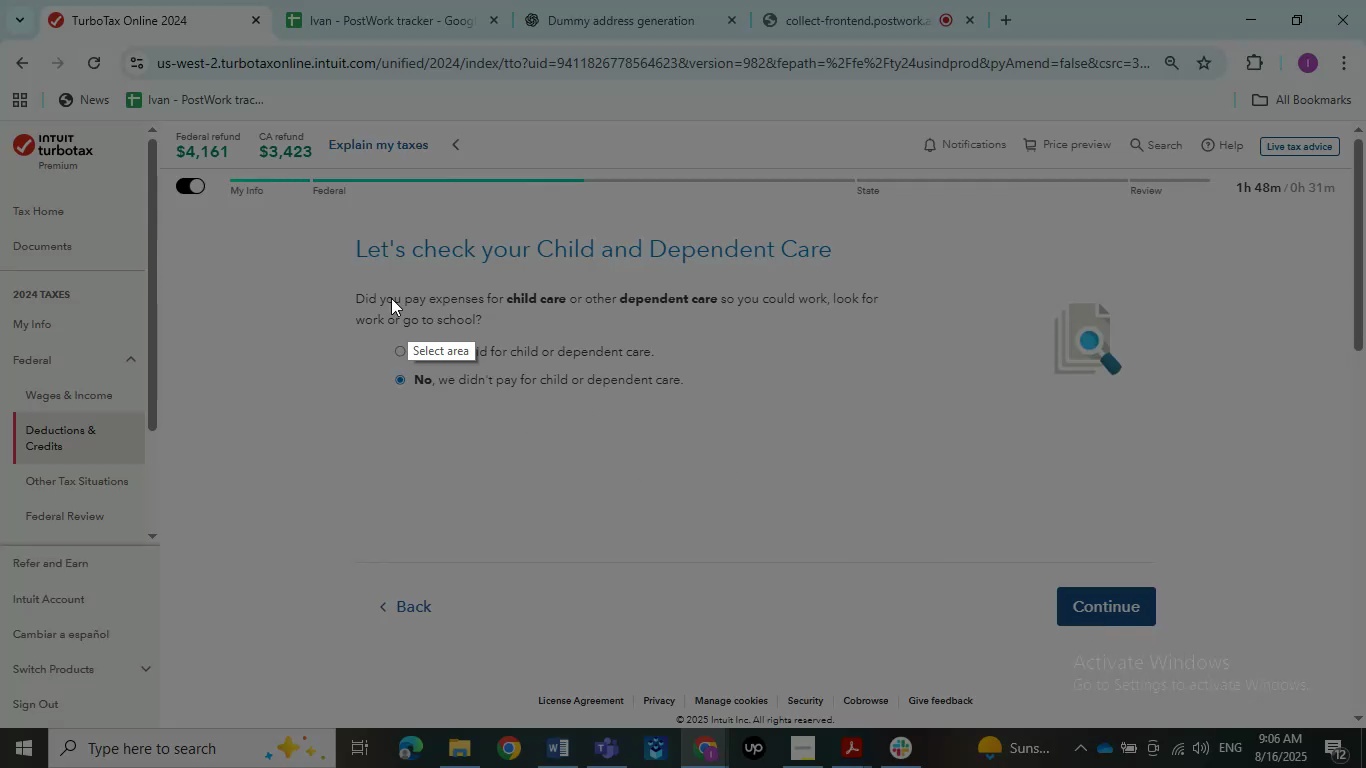 
left_click_drag(start_coordinate=[274, 213], to_coordinate=[1264, 664])
 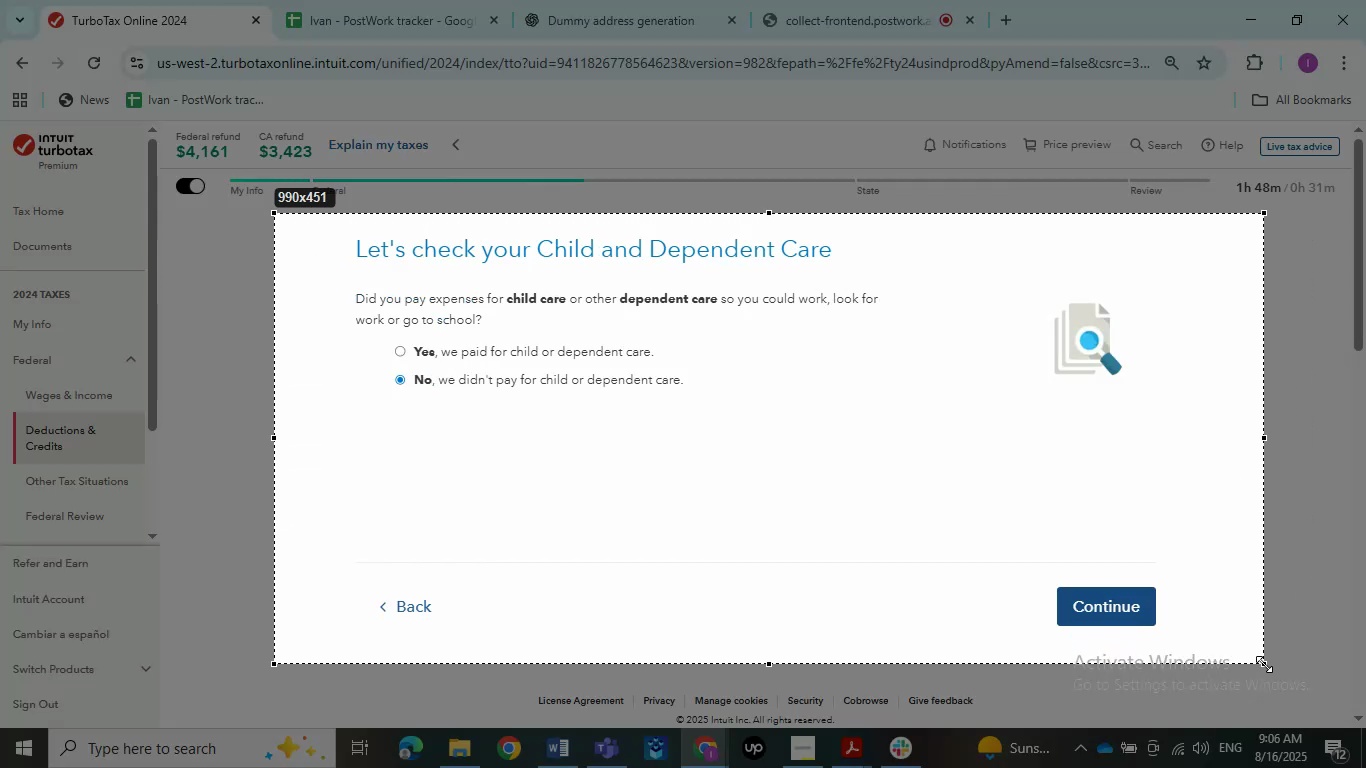 
key(Control+C)
 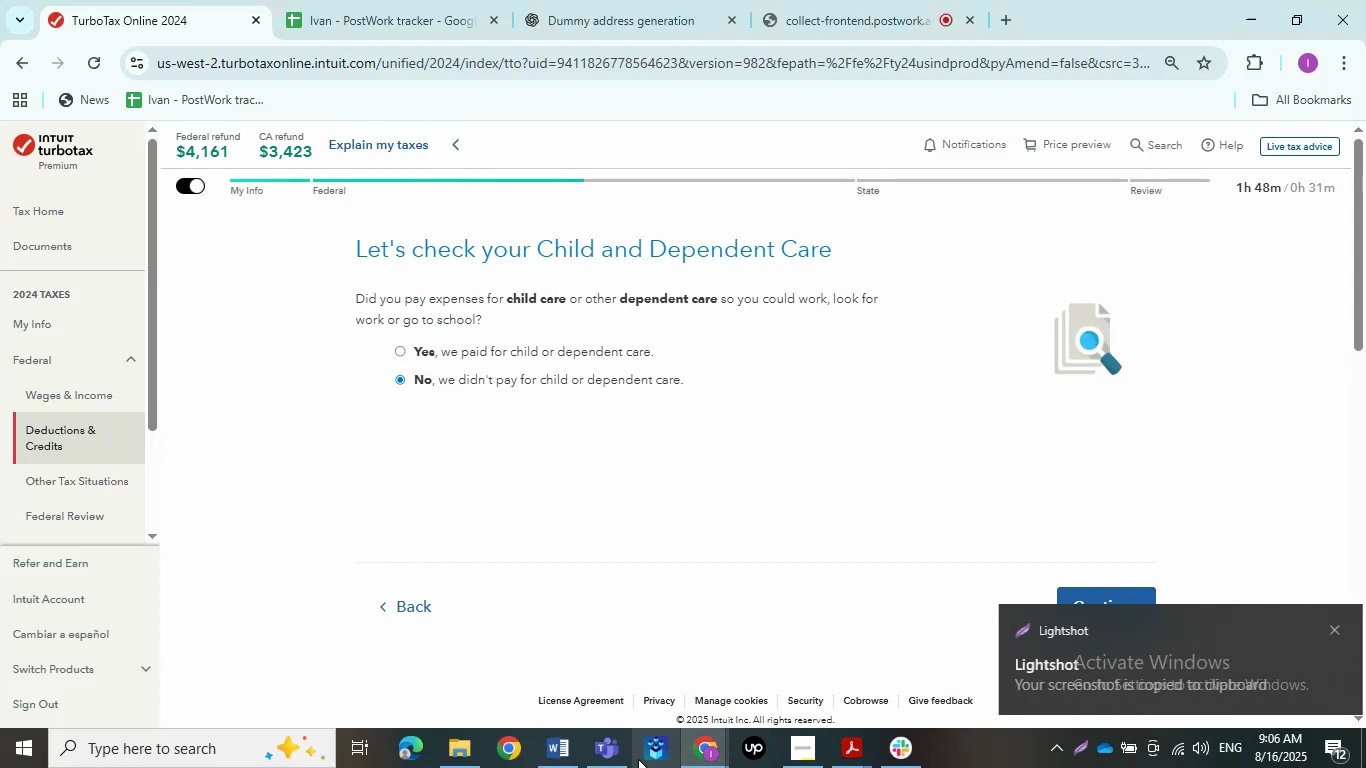 
left_click([728, 751])
 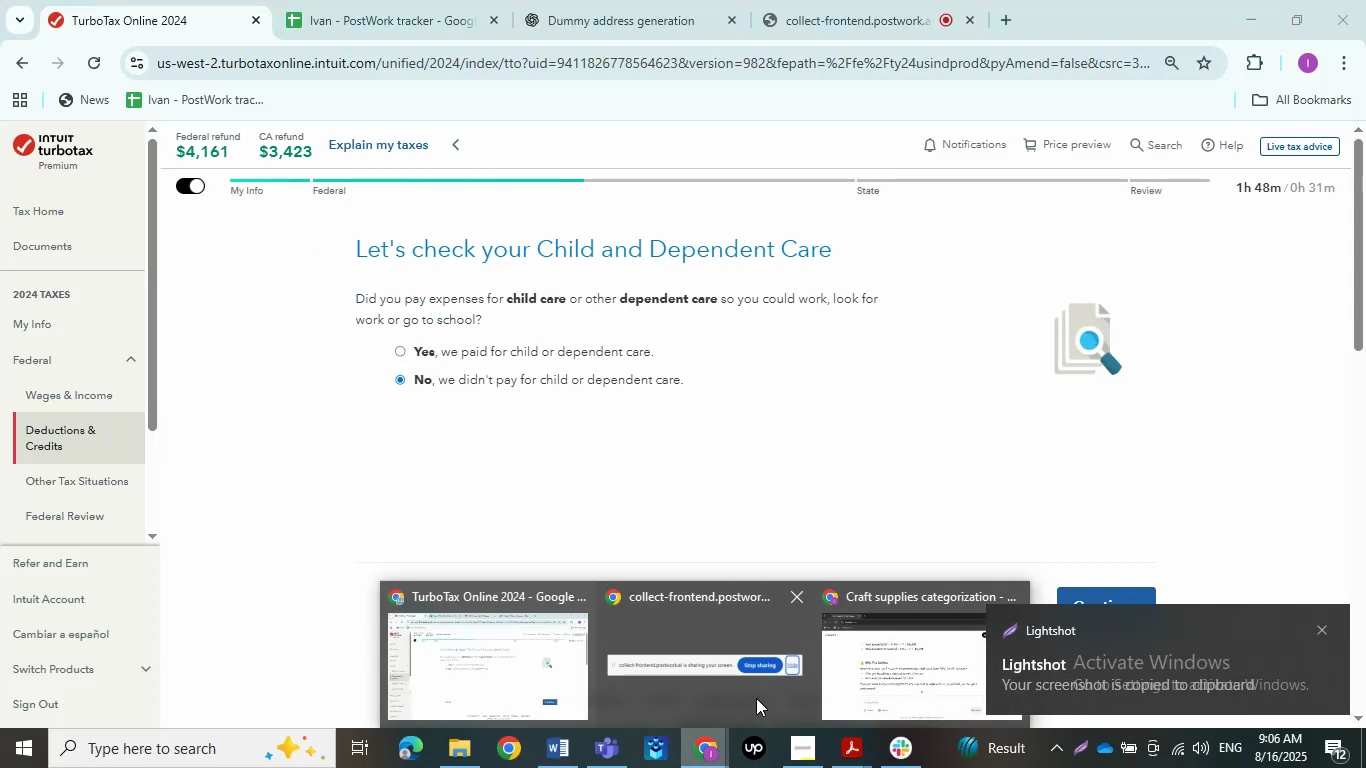 
left_click([980, 669])
 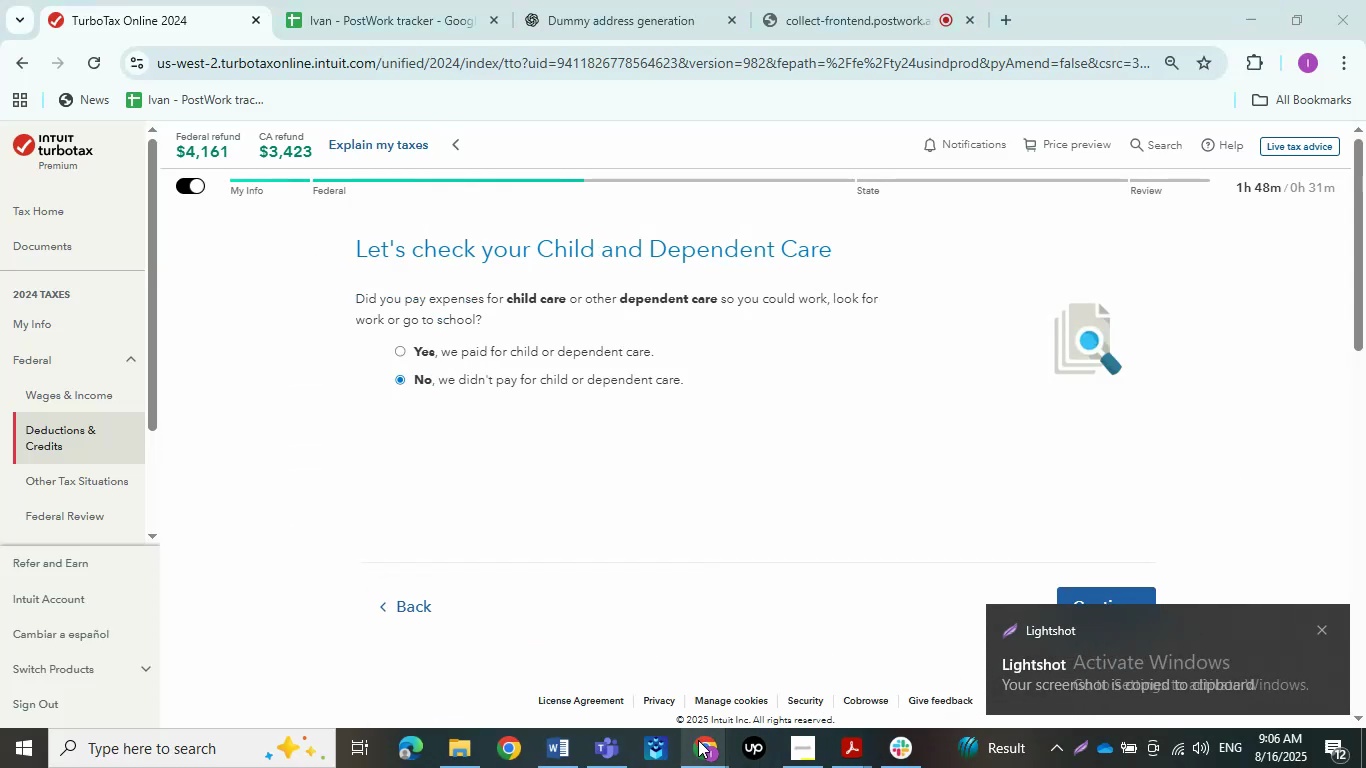 
double_click([876, 668])
 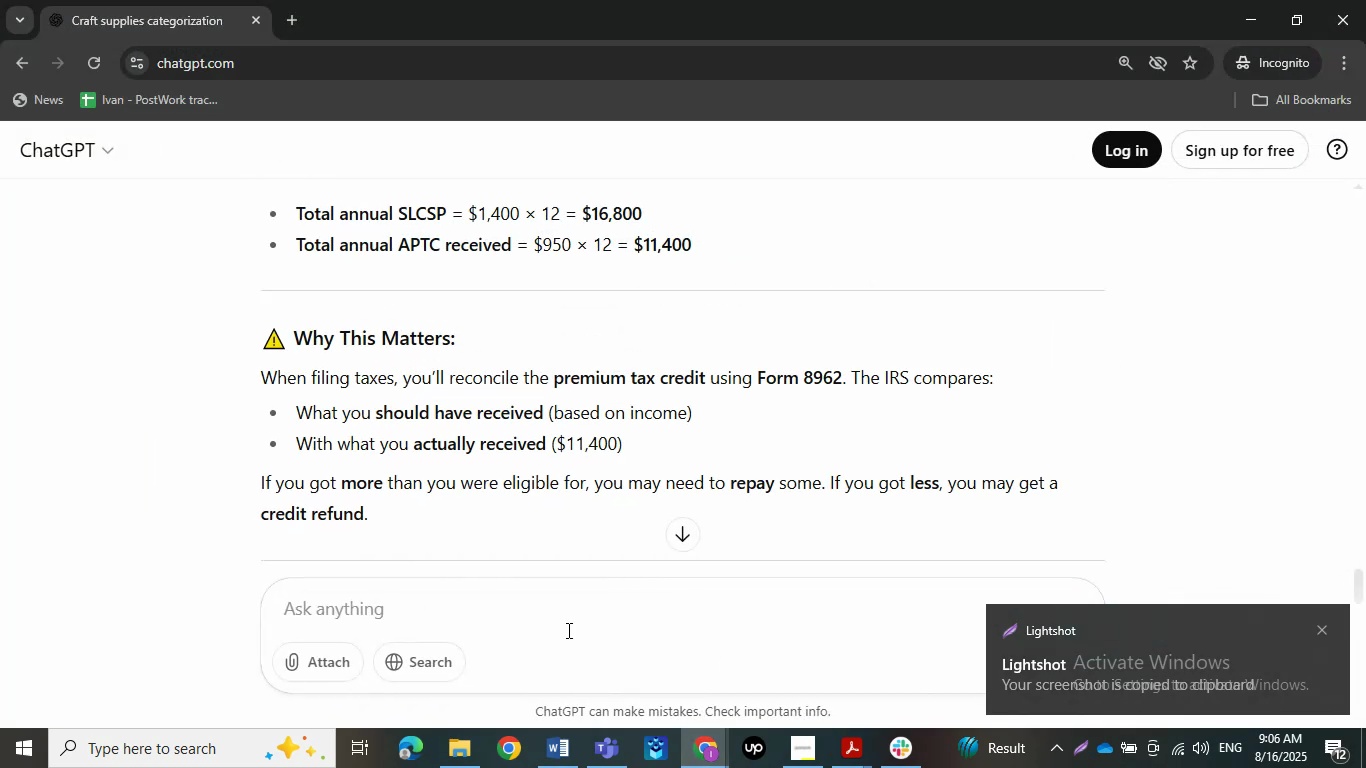 
left_click([502, 600])
 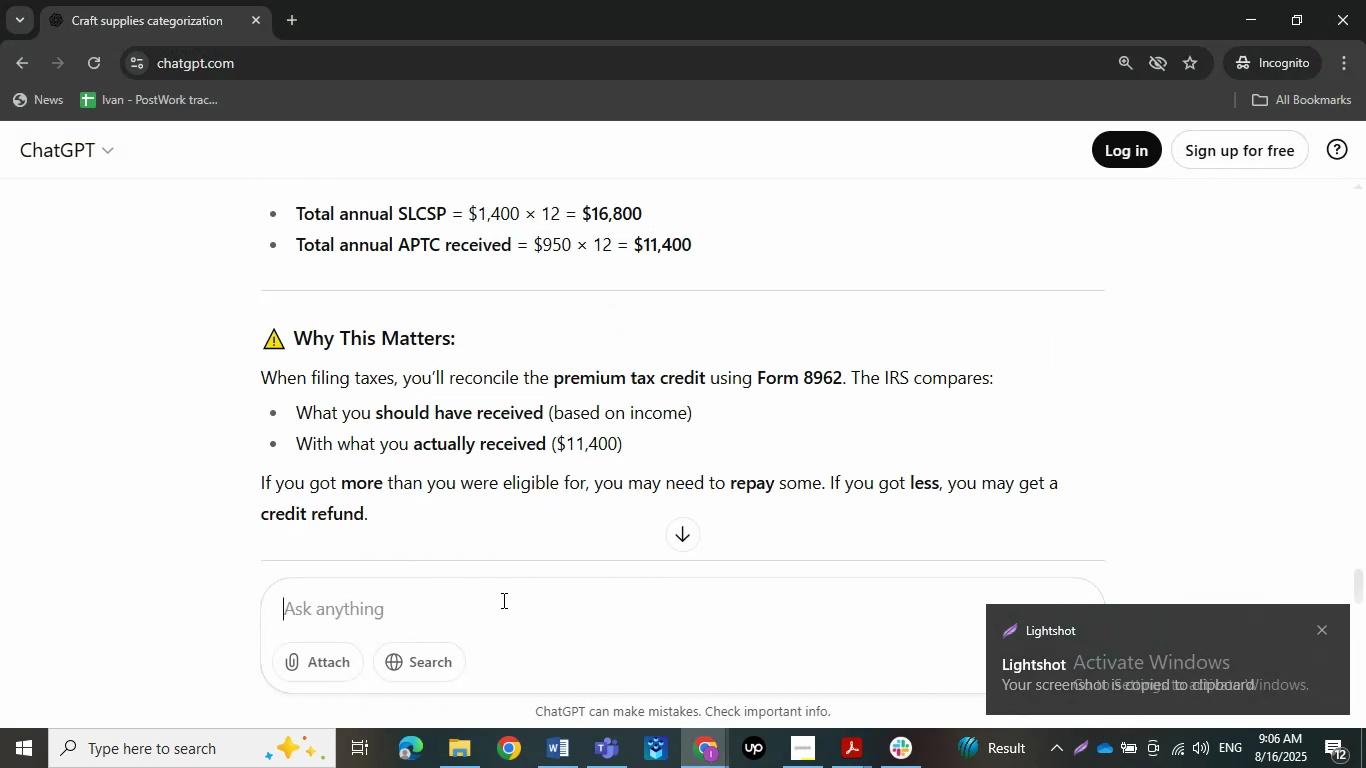 
key(Control+V)
 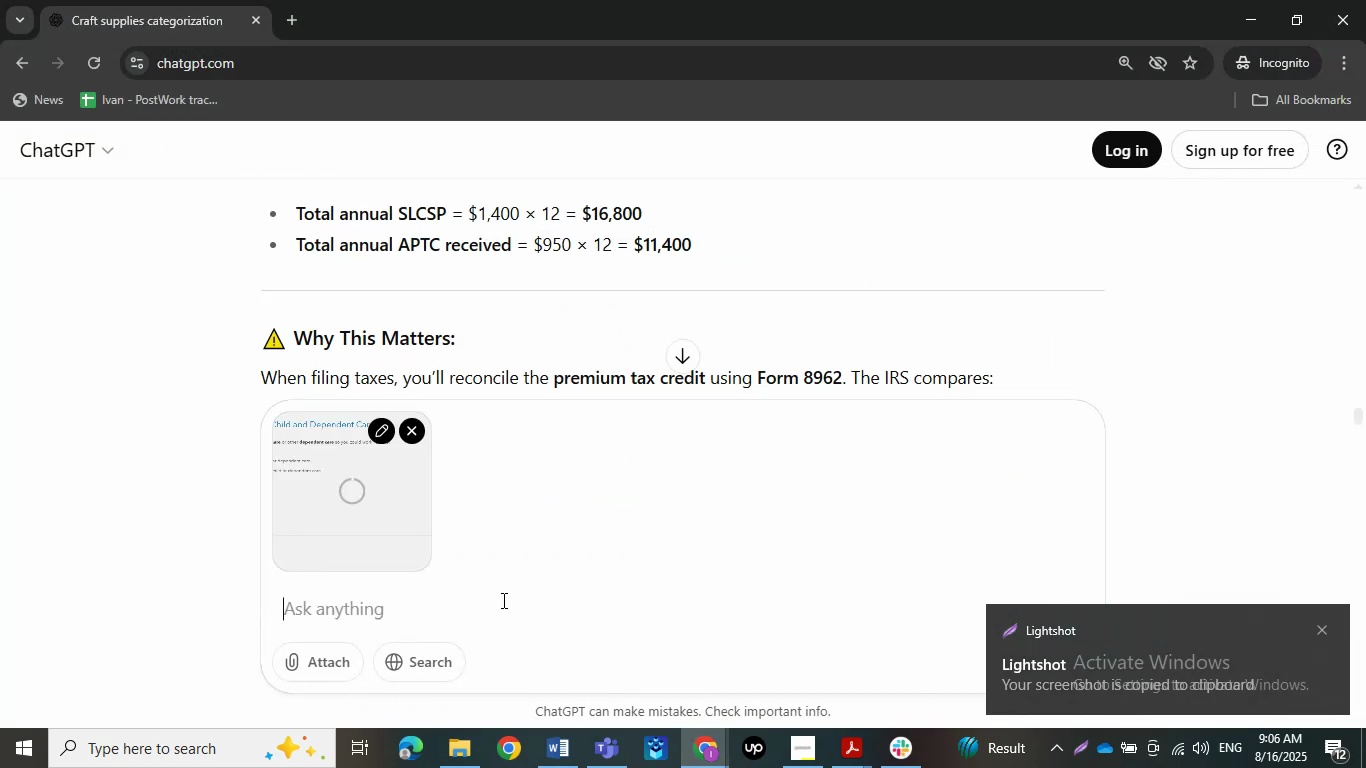 
key(NumpadEnter)
 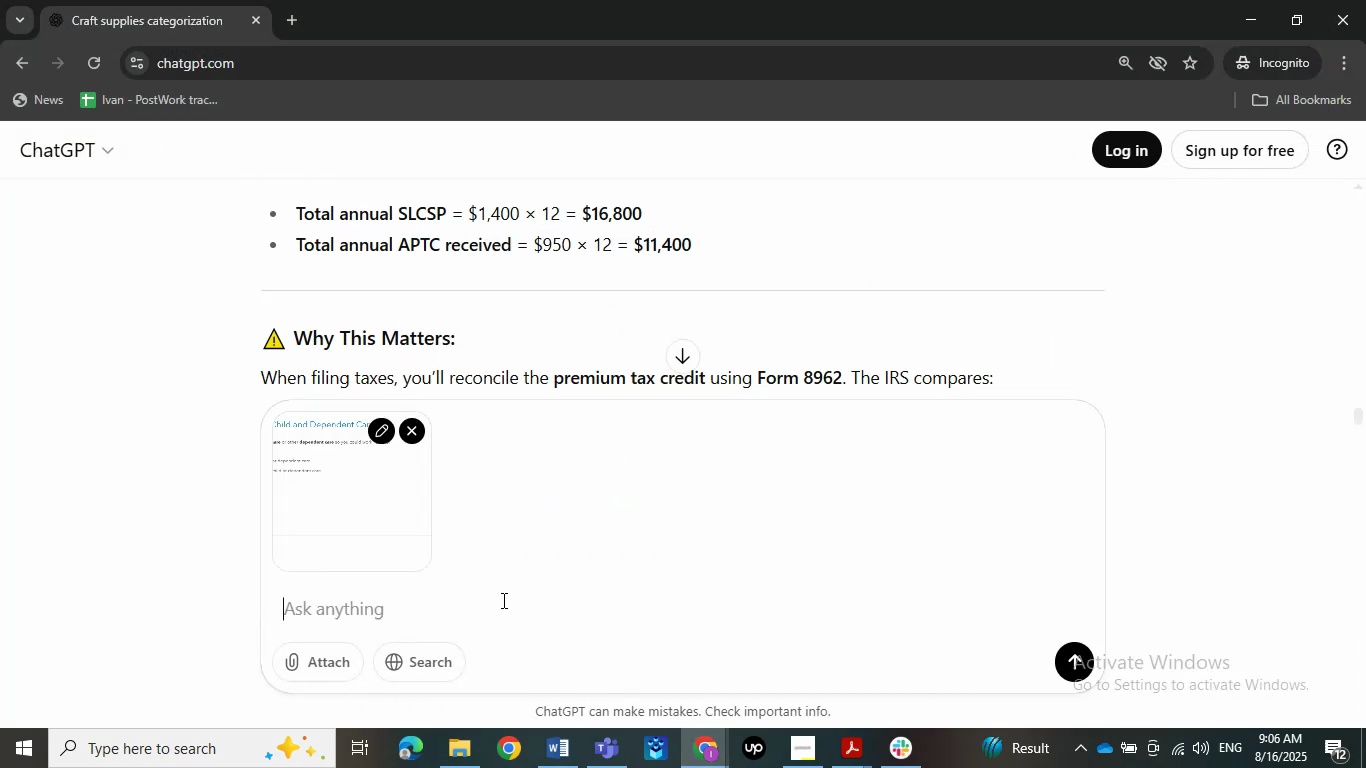 
key(NumpadEnter)
 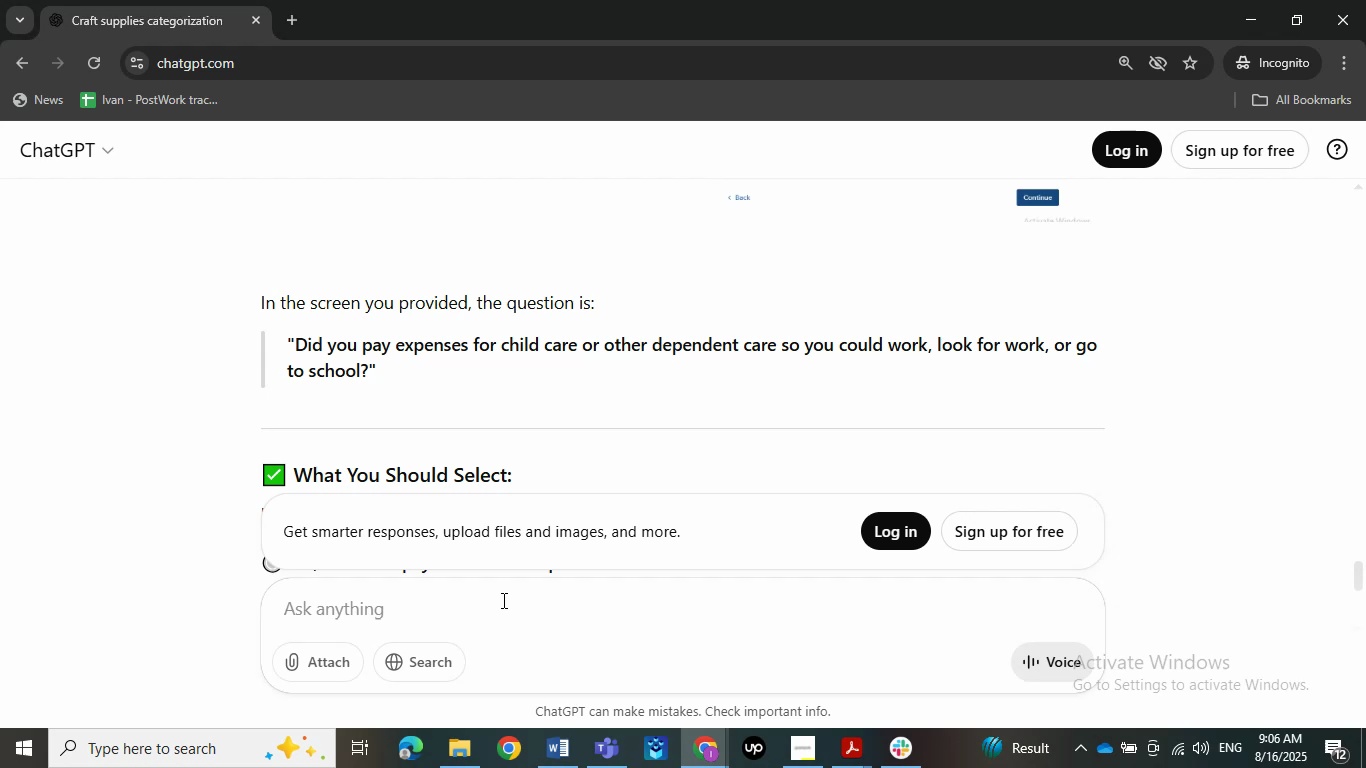 
wait(15.63)
 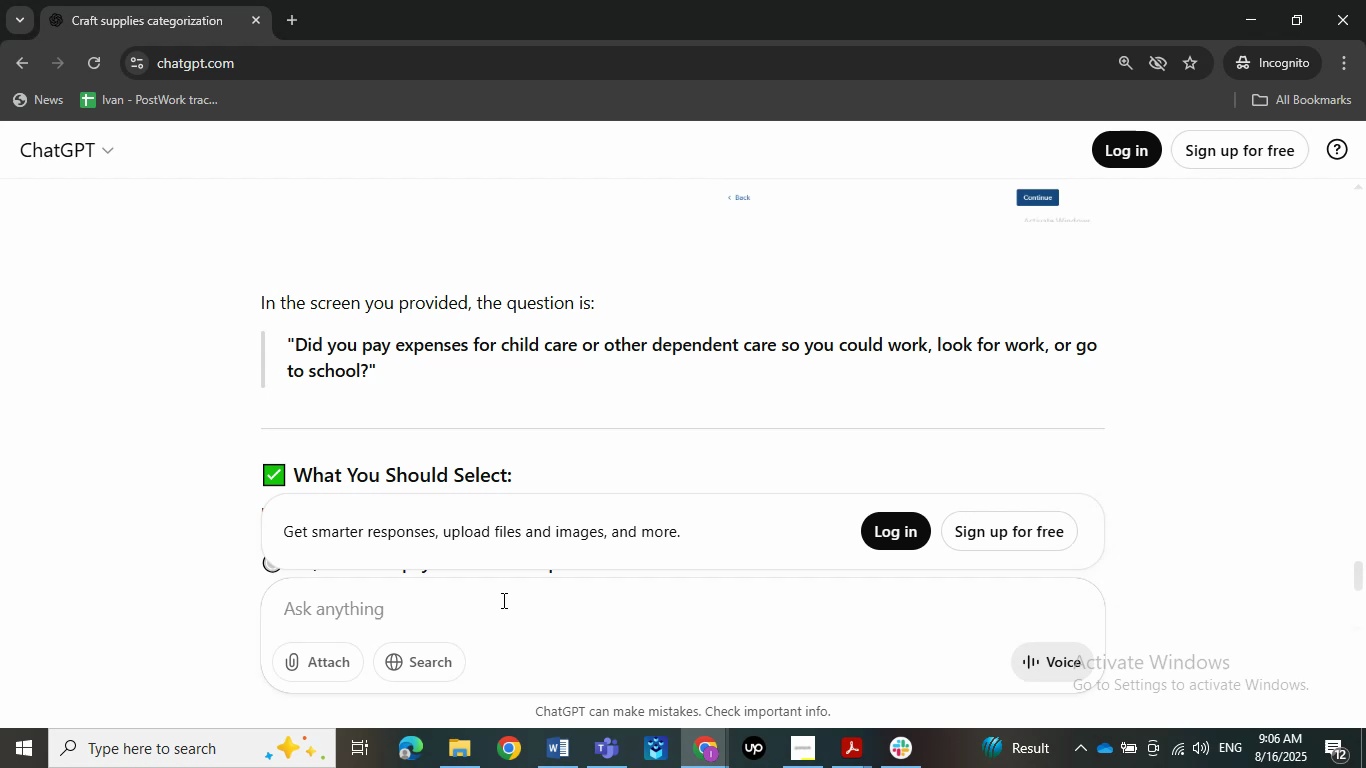 
scroll: coordinate [628, 441], scroll_direction: down, amount: 8.0
 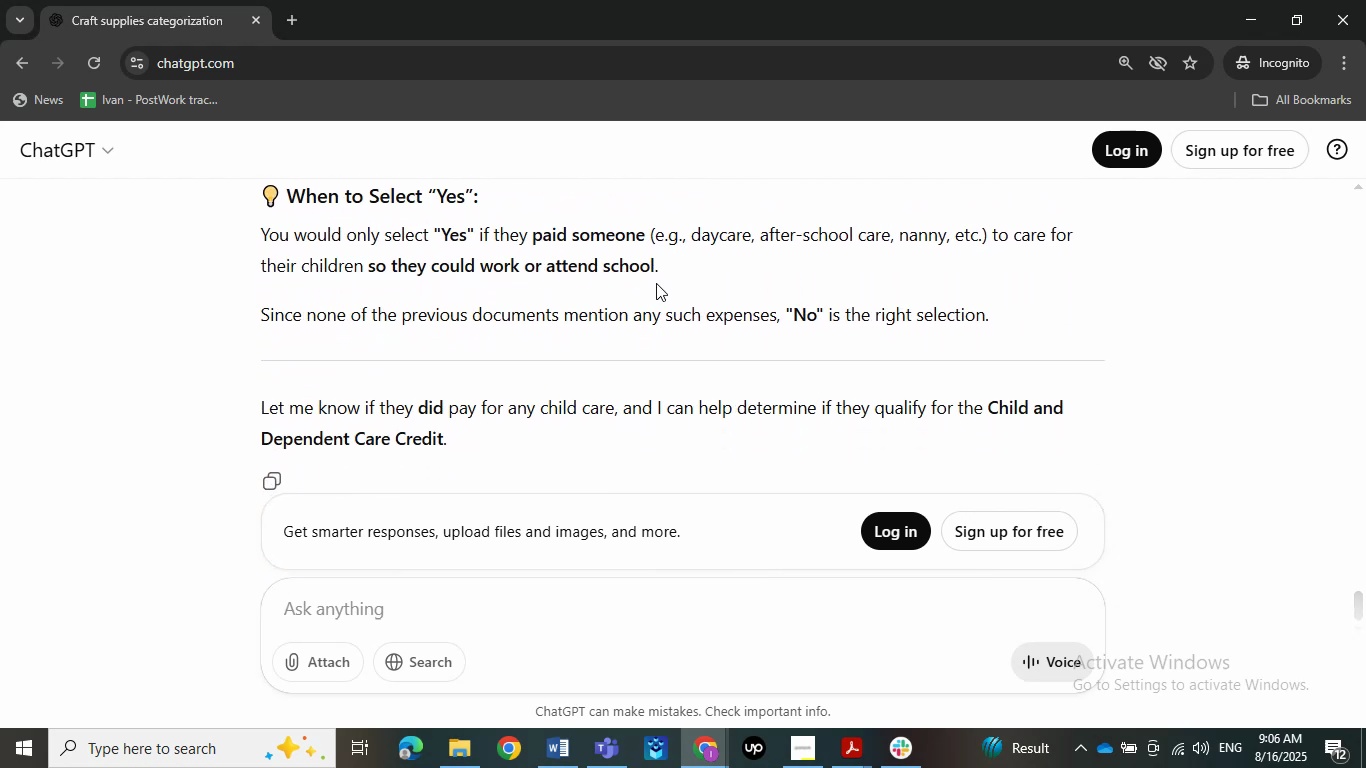 
scroll: coordinate [656, 283], scroll_direction: up, amount: 7.0
 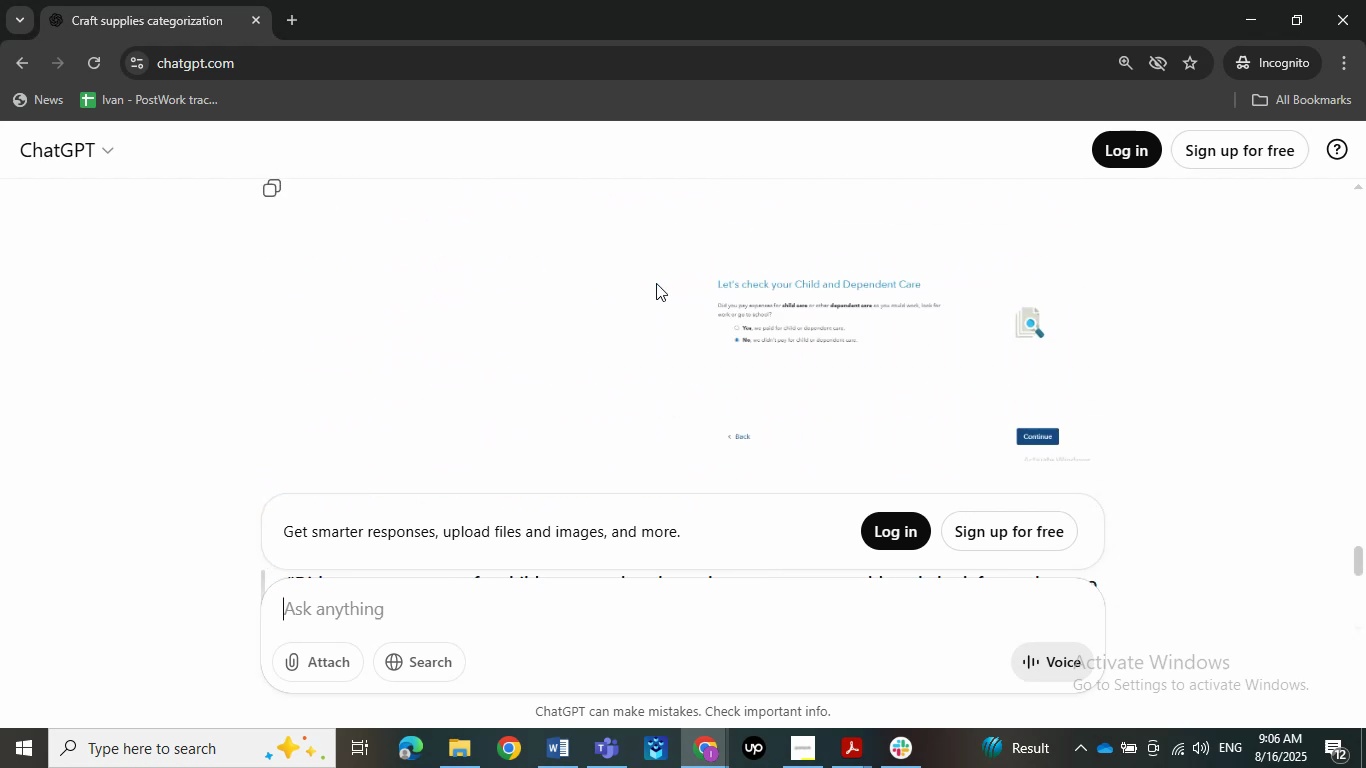 
scroll: coordinate [656, 283], scroll_direction: down, amount: 2.0
 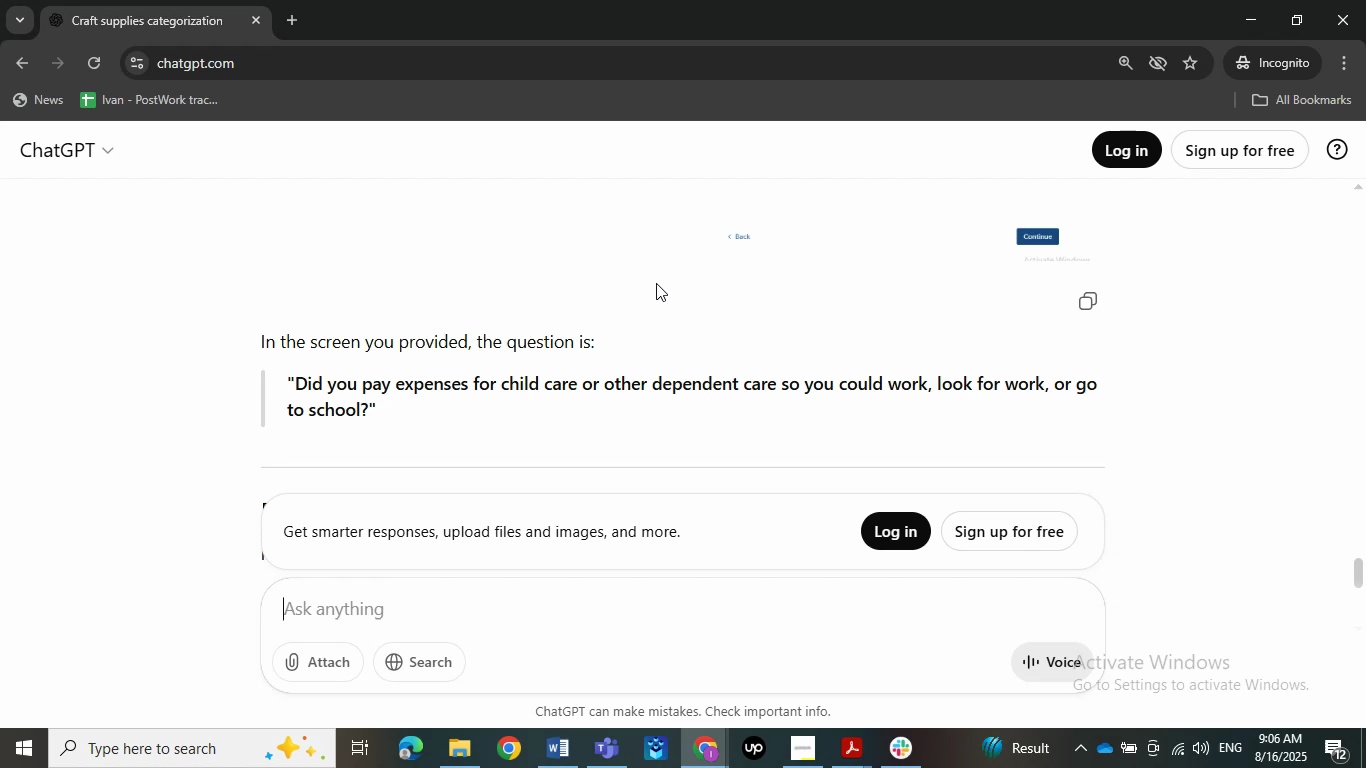 
wait(5.62)
 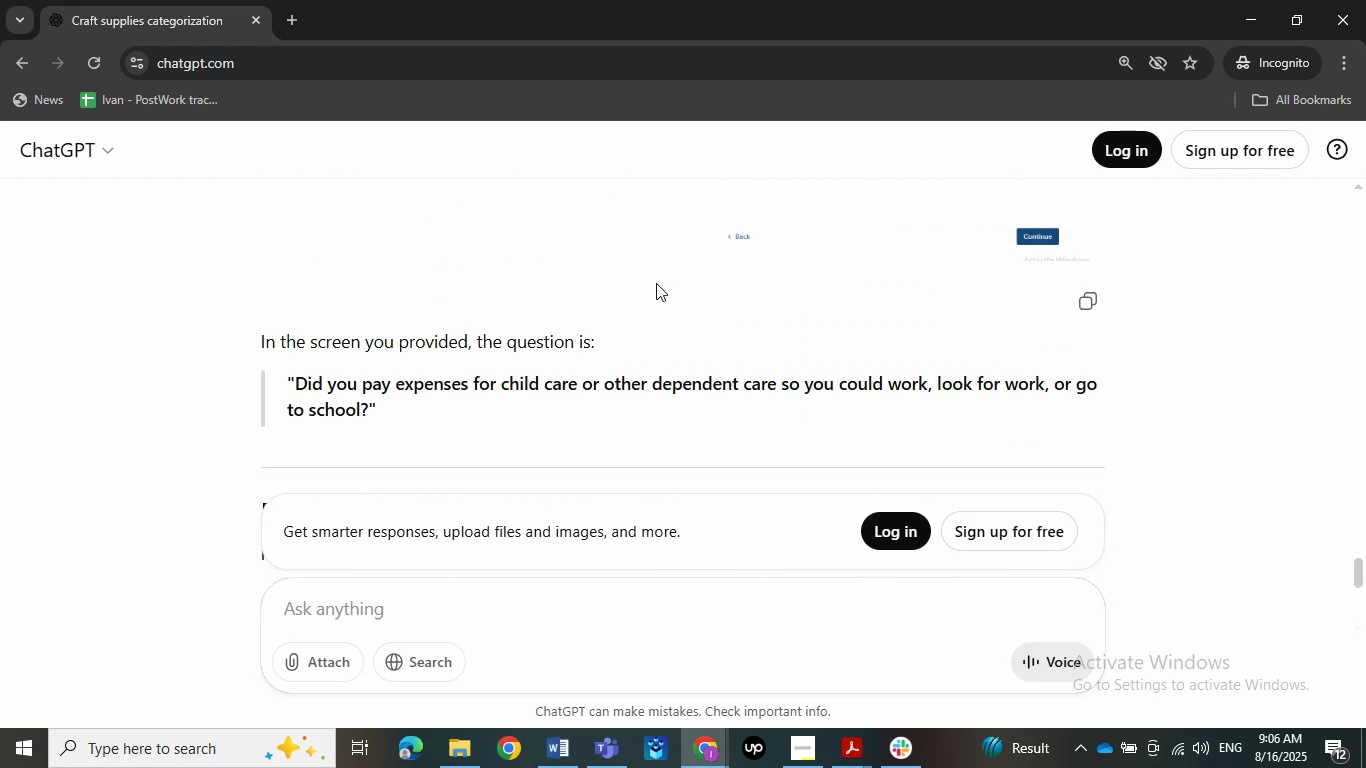 
left_click([1244, 14])
 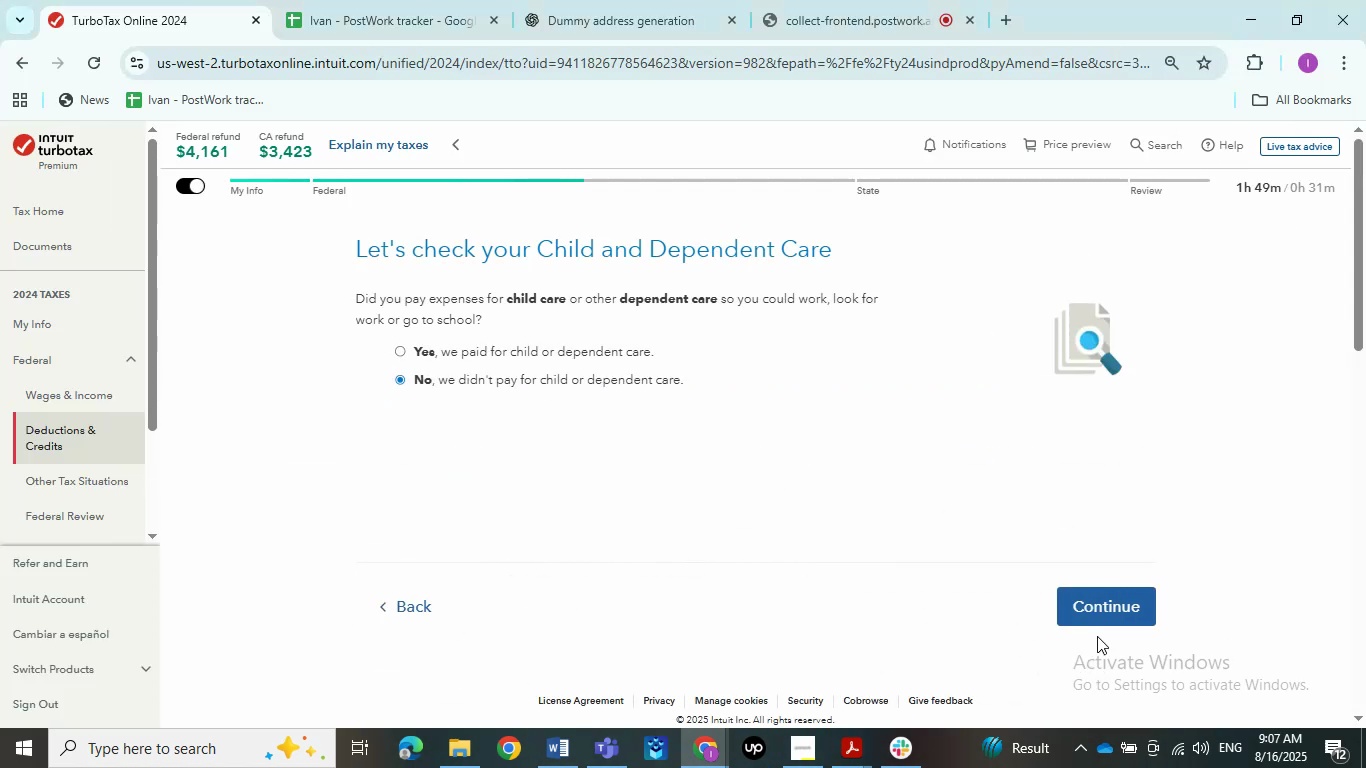 
left_click([1117, 603])
 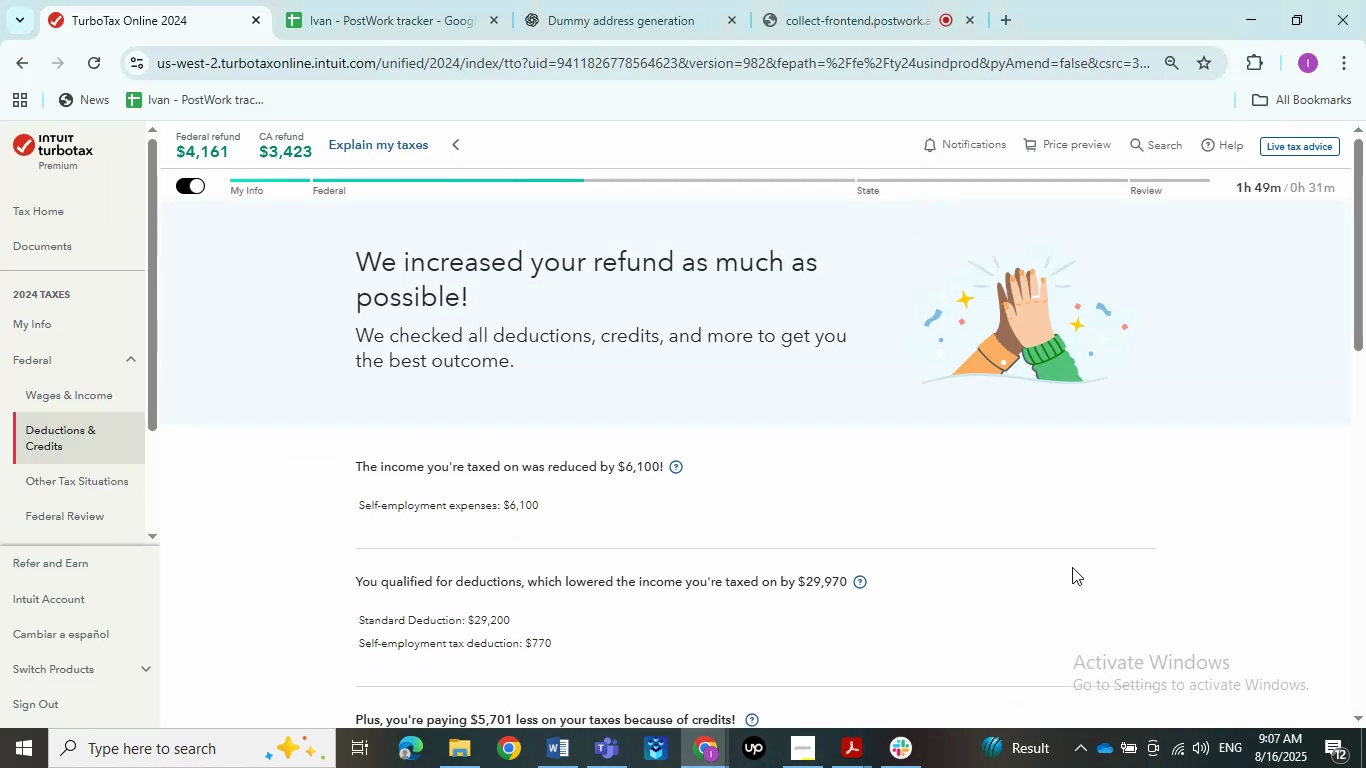 
scroll: coordinate [984, 527], scroll_direction: down, amount: 2.0
 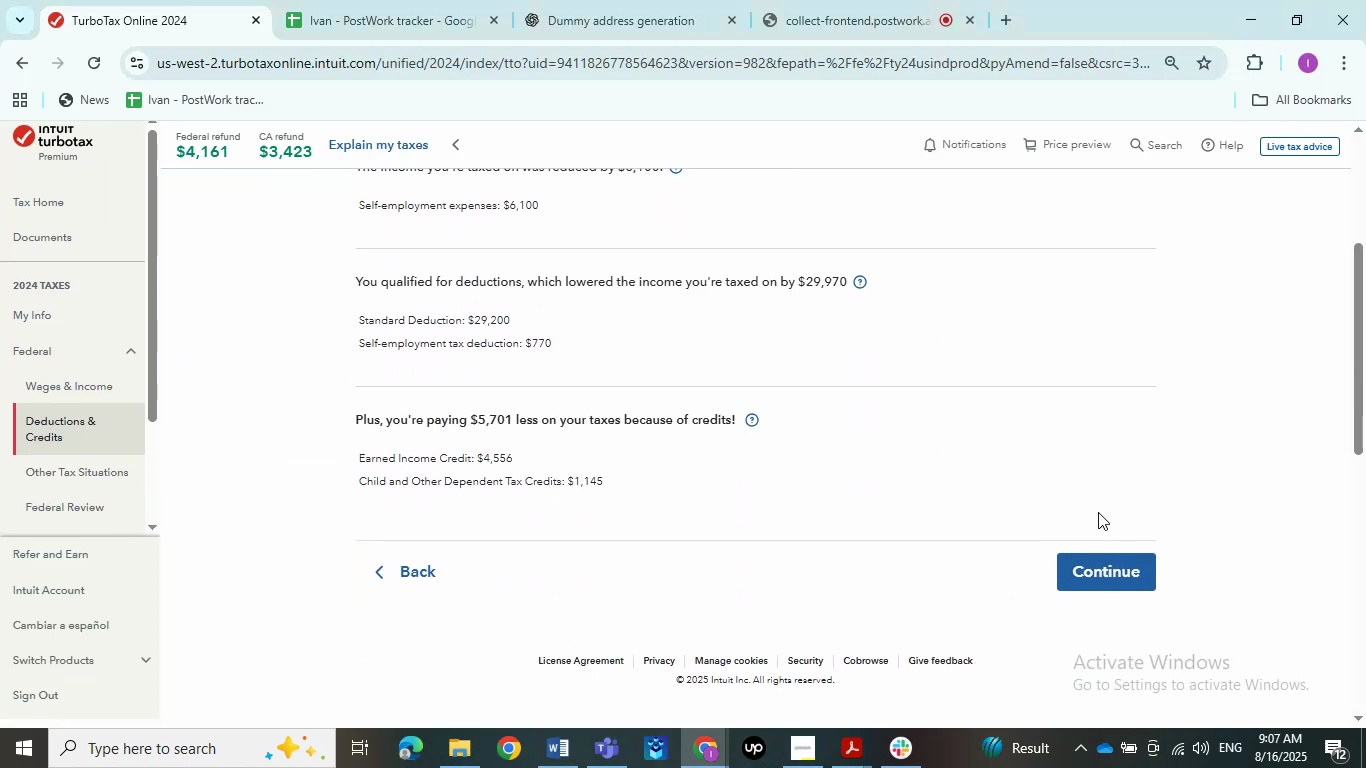 
left_click([1102, 558])
 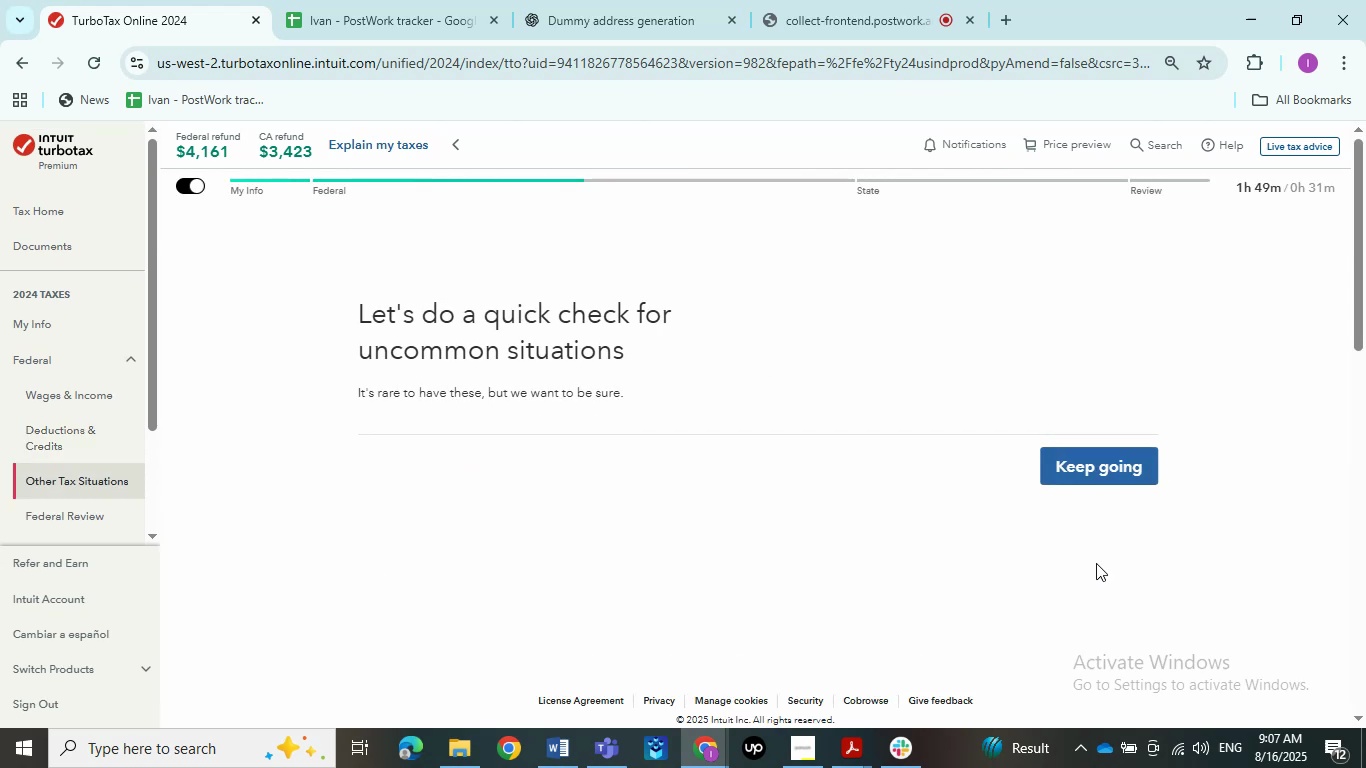 
left_click([1110, 462])
 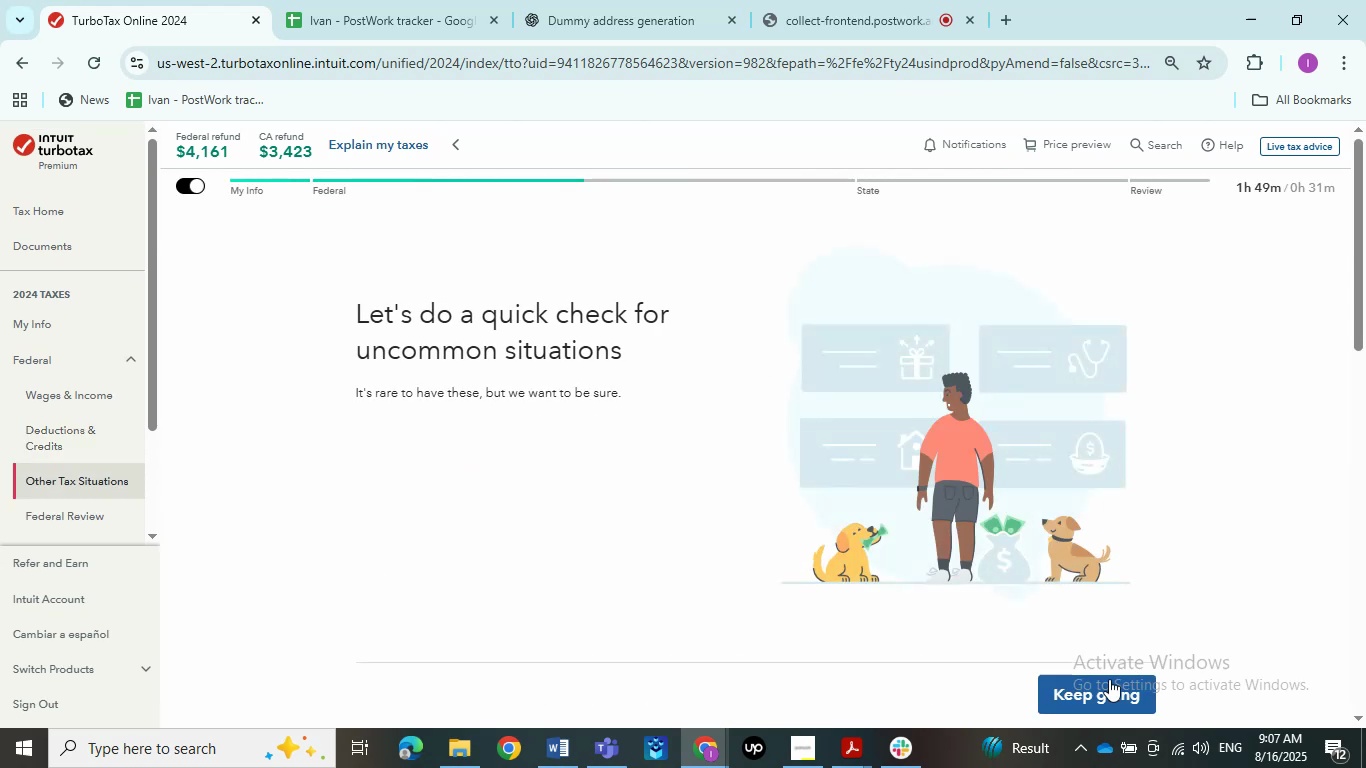 
left_click([1109, 683])
 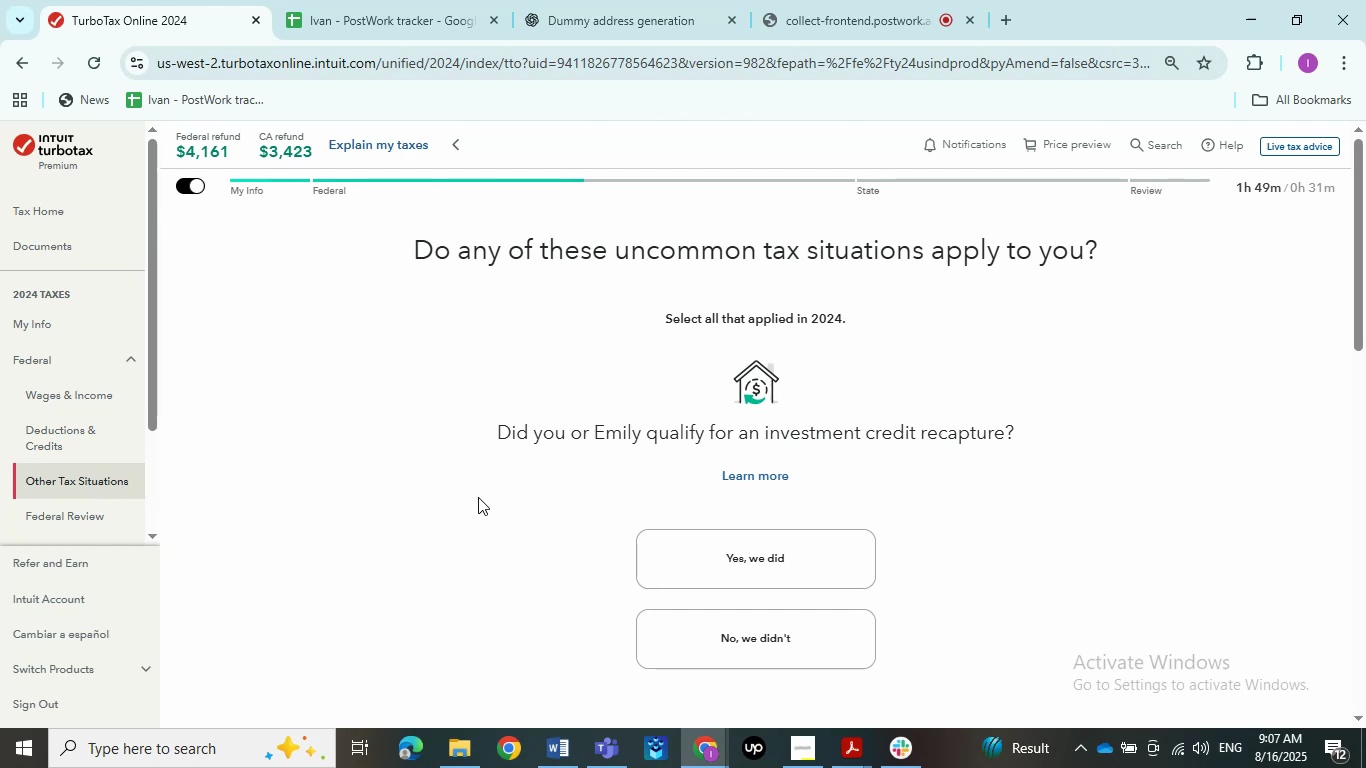 
wait(11.96)
 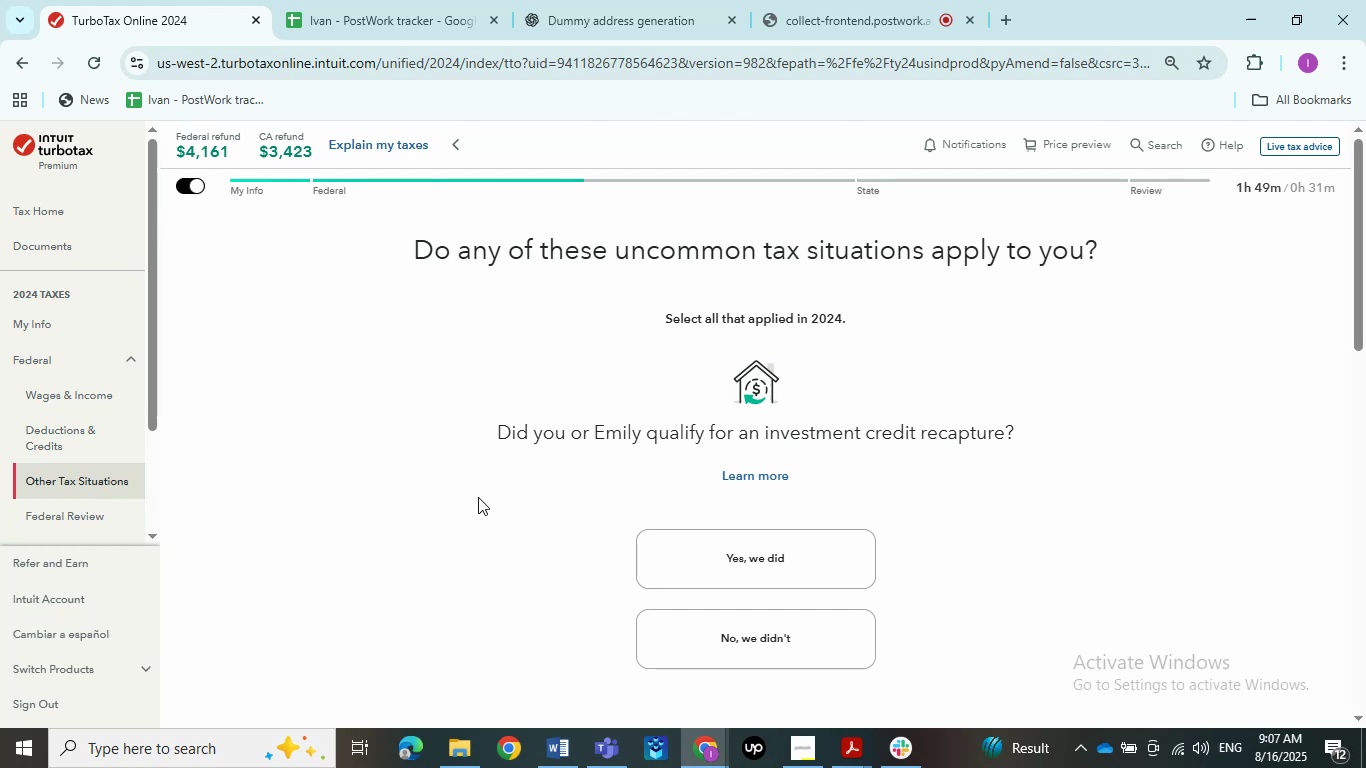 
scroll: coordinate [483, 492], scroll_direction: down, amount: 1.0
 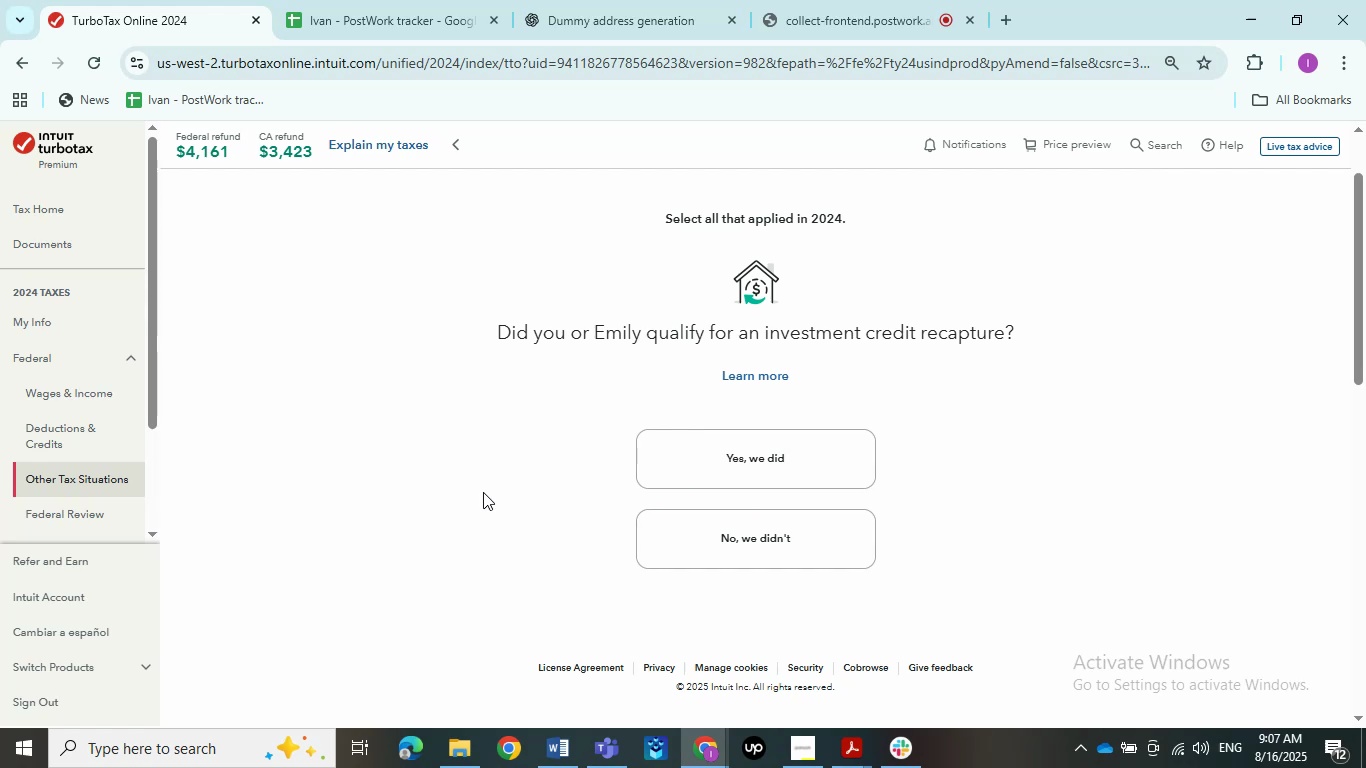 
wait(5.85)
 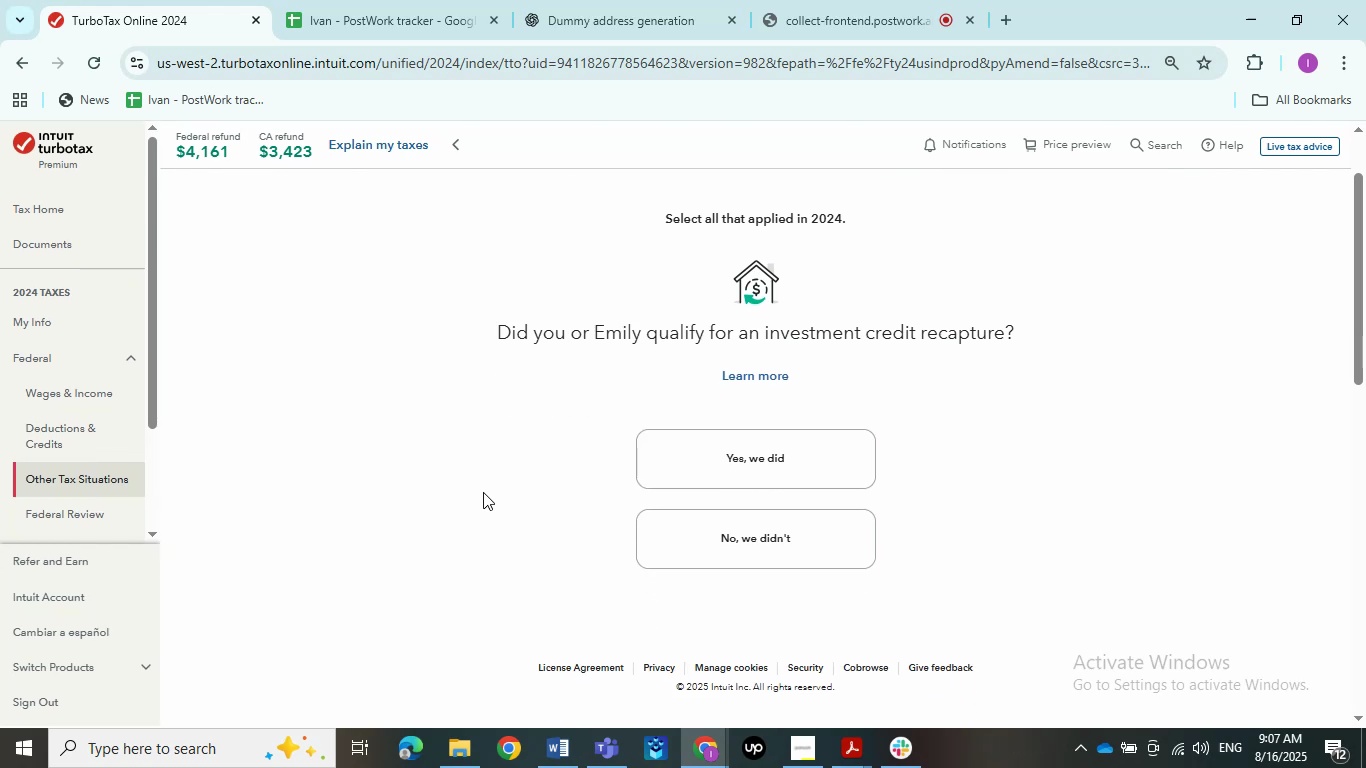 
left_click([798, 549])
 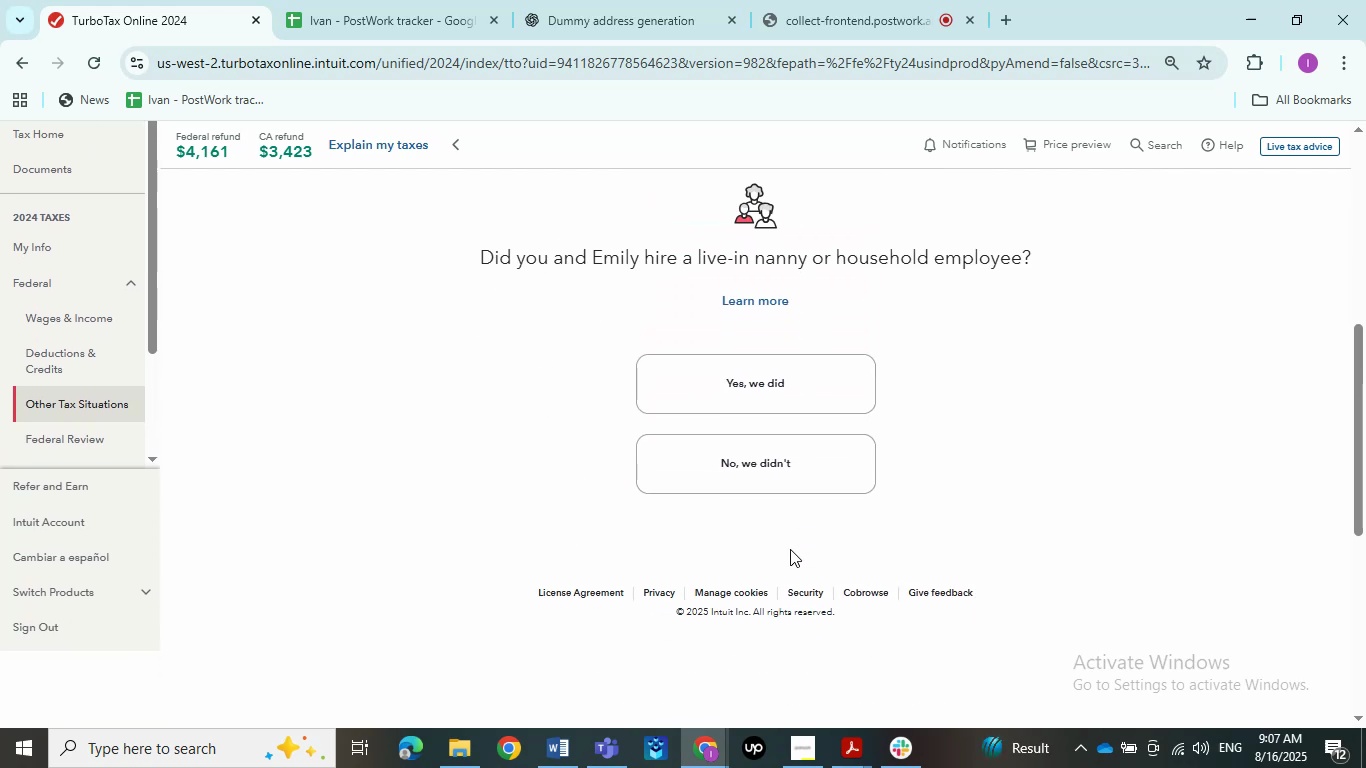 
left_click([768, 484])
 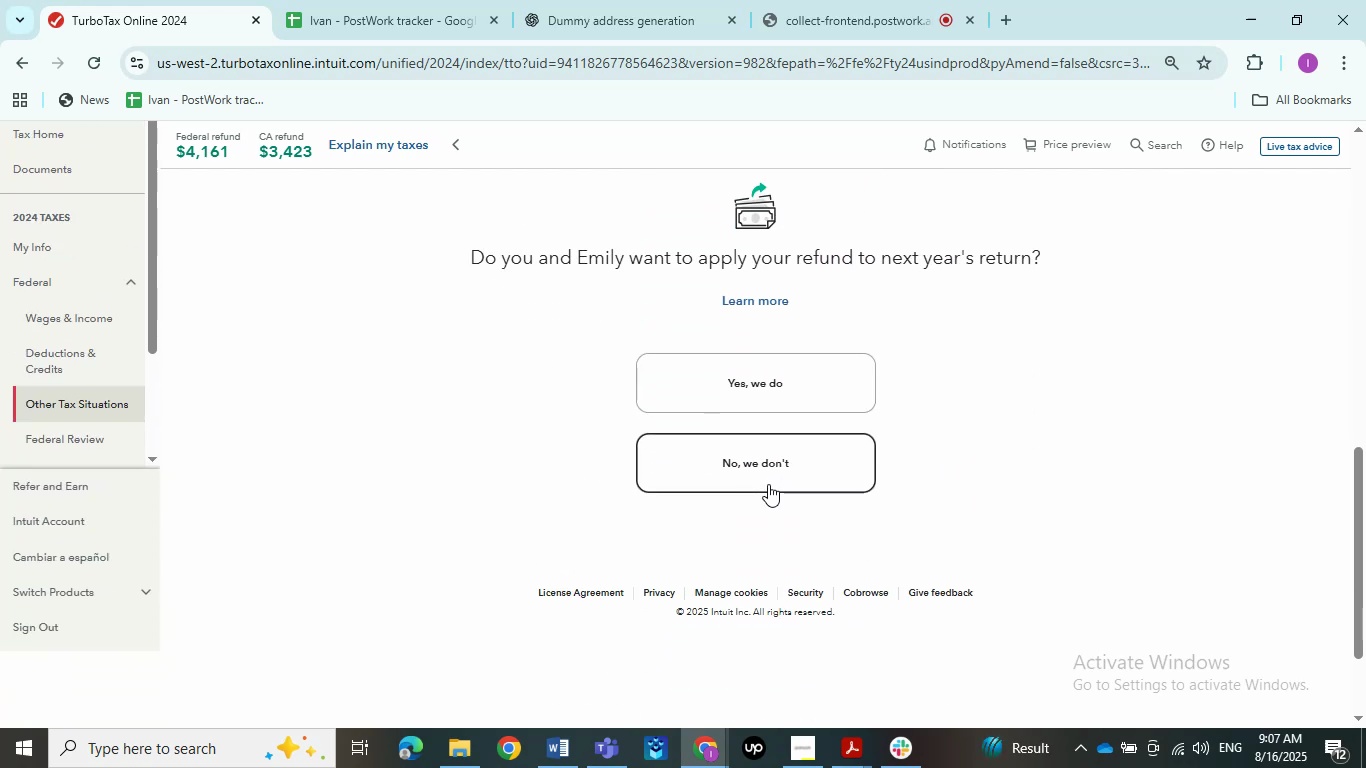 
left_click([768, 484])
 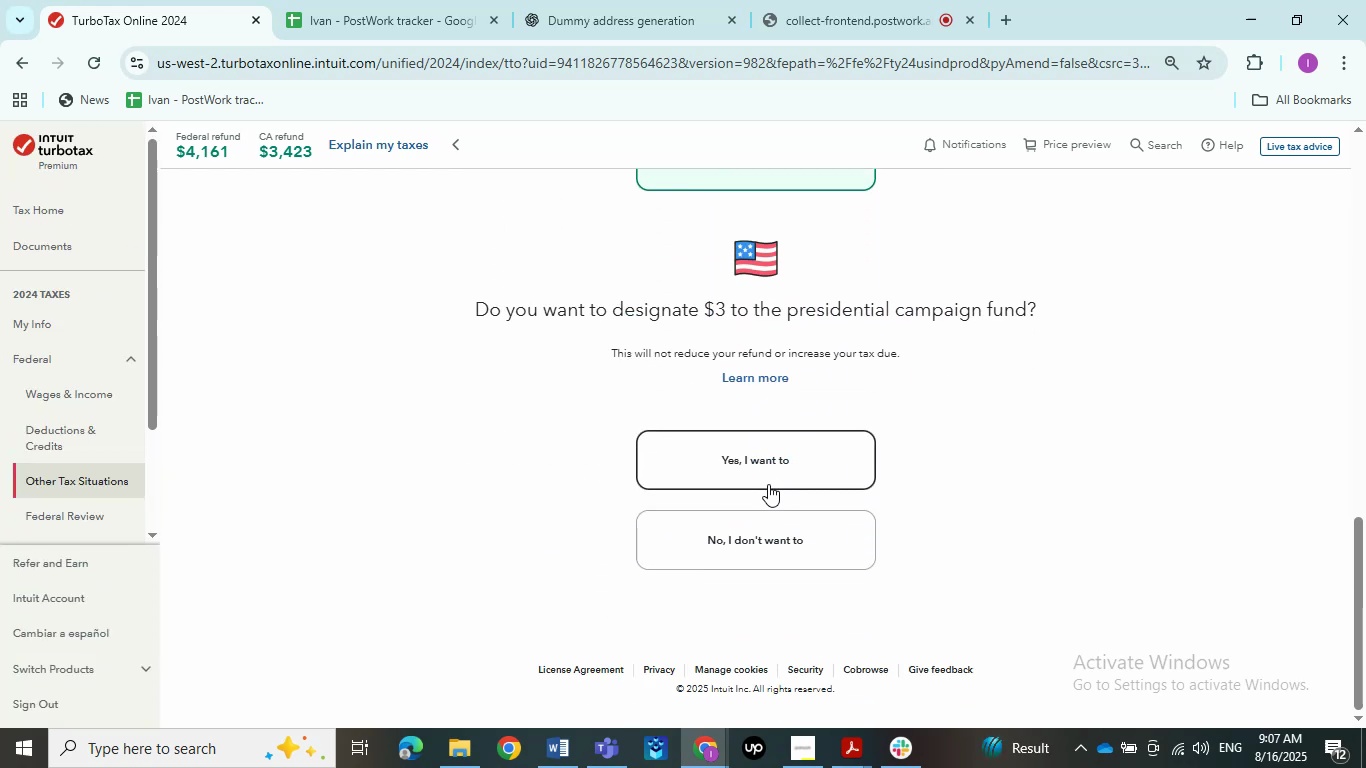 
left_click([754, 546])
 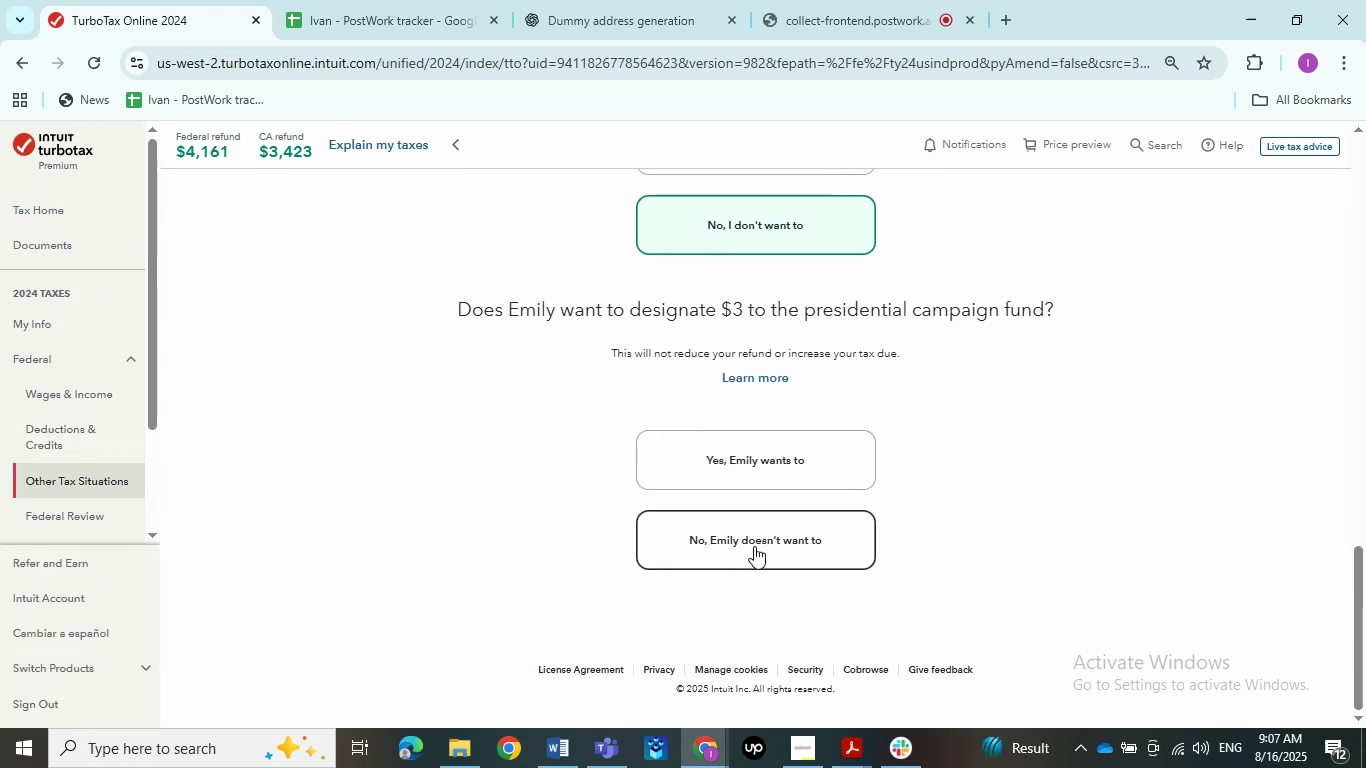 
left_click([754, 546])
 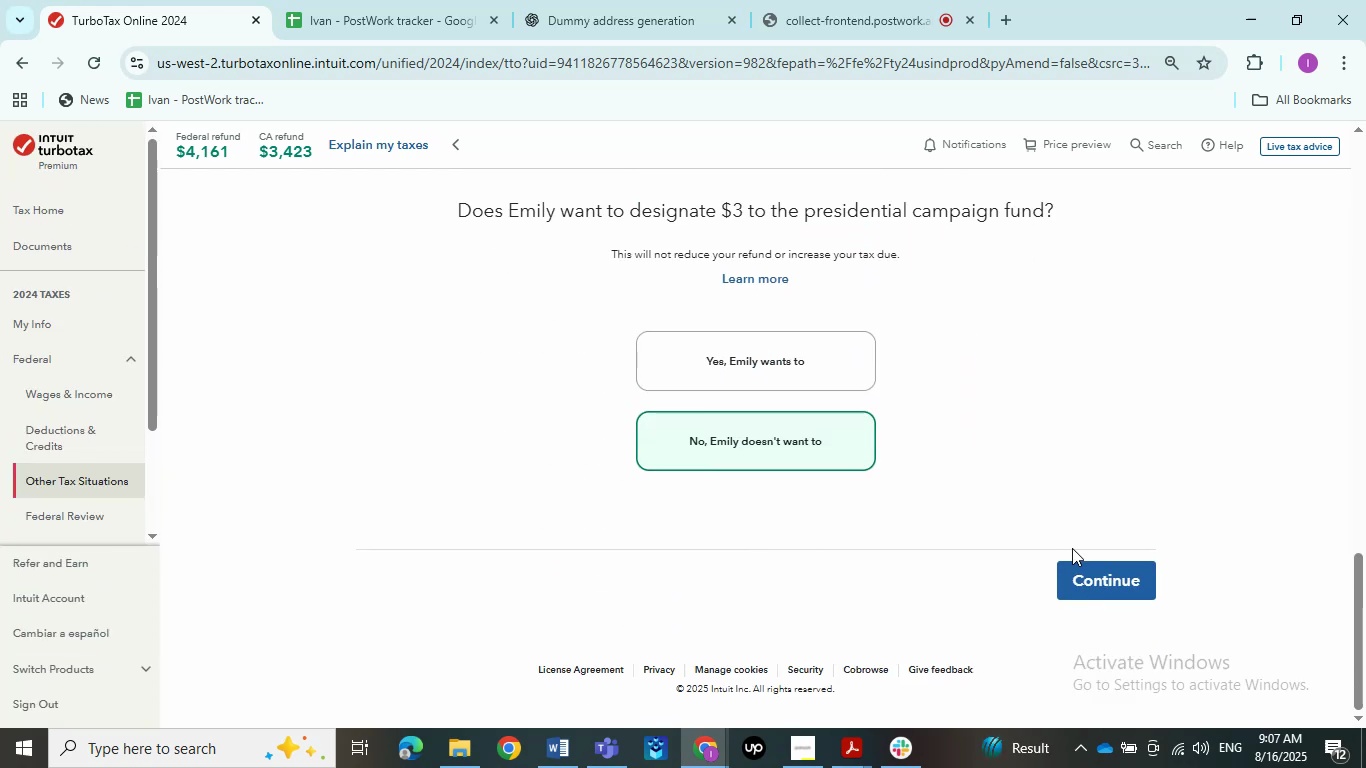 
left_click([1101, 582])
 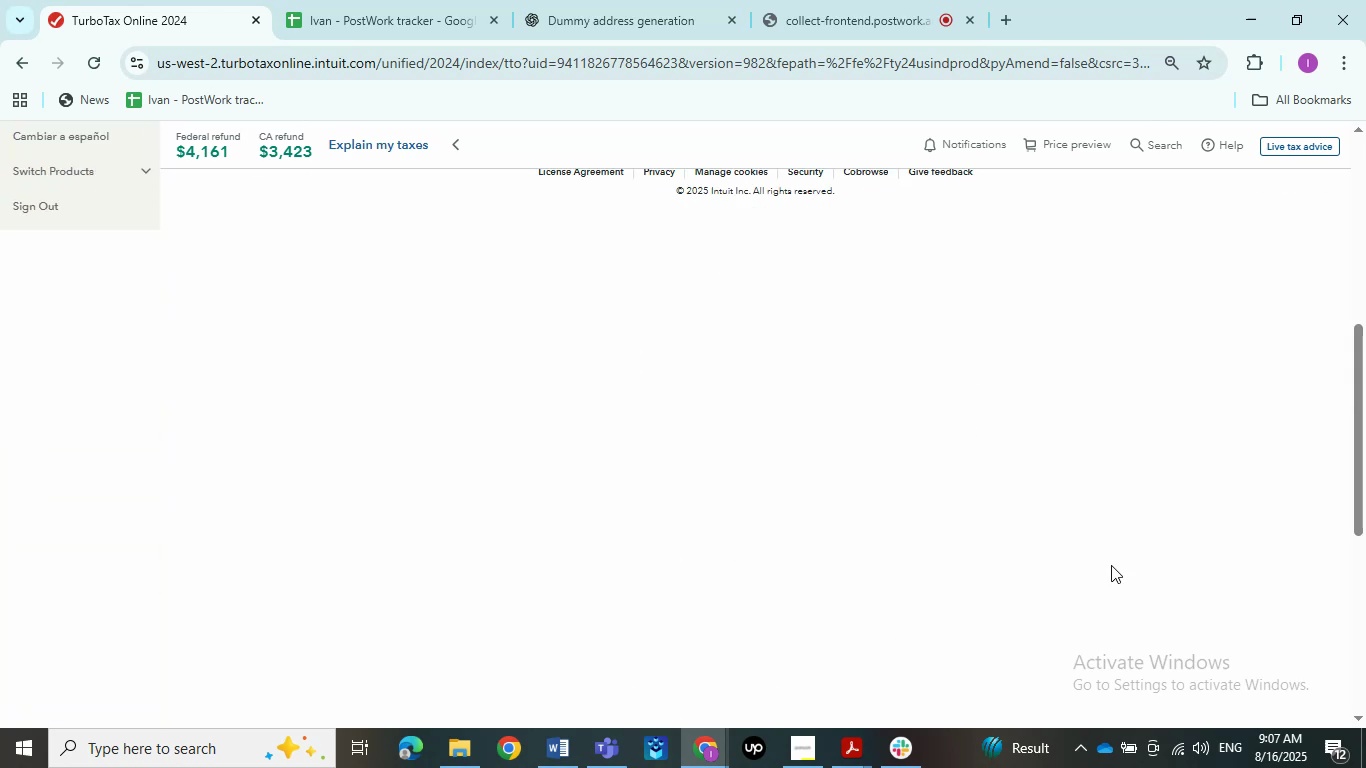 
wait(12.88)
 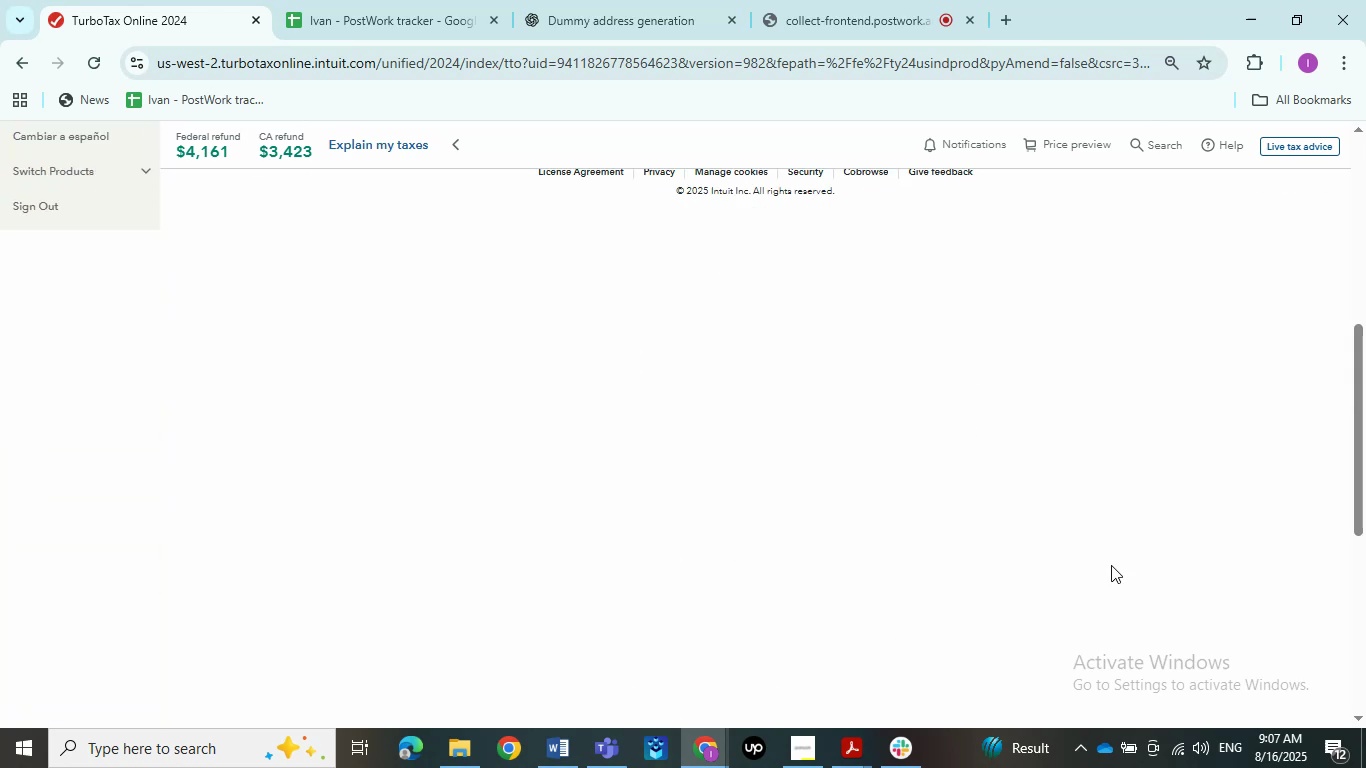 
scroll: coordinate [597, 417], scroll_direction: up, amount: 3.0
 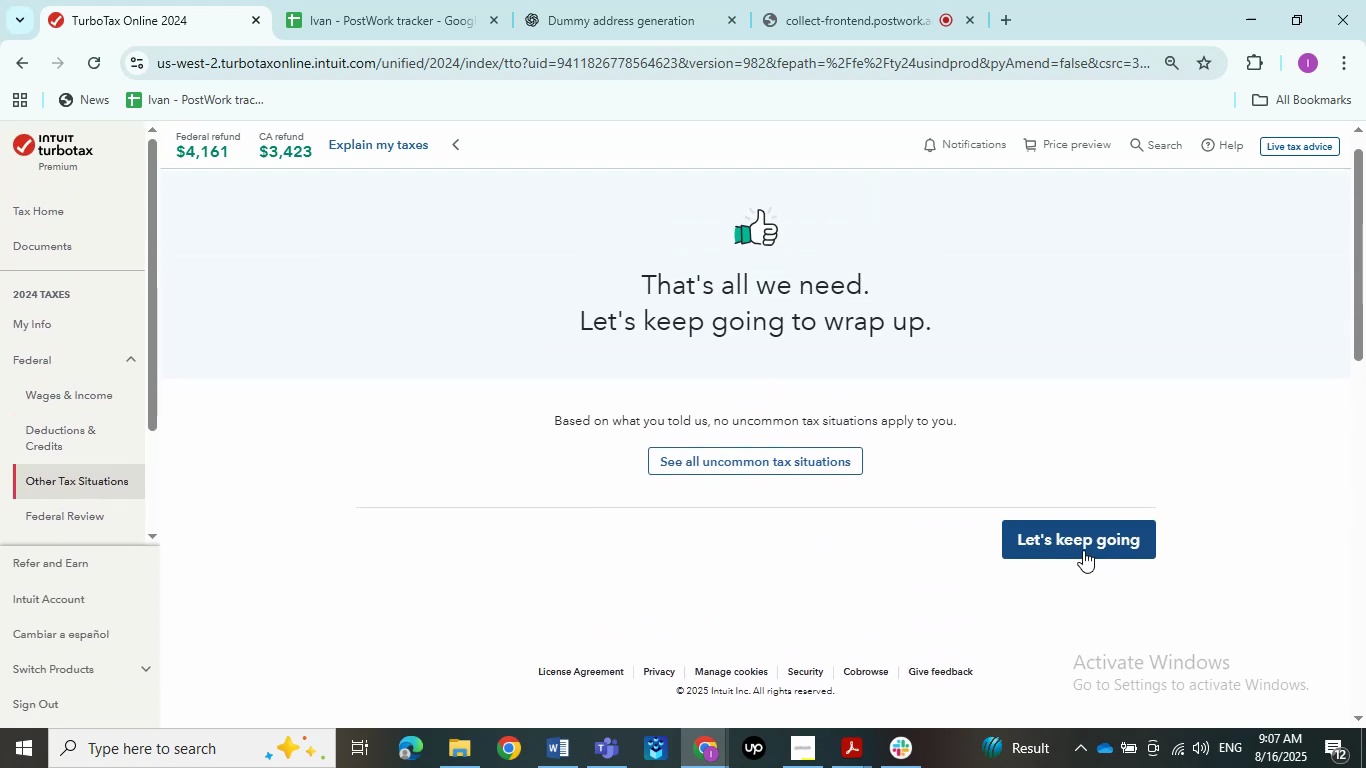 
right_click([1083, 550])
 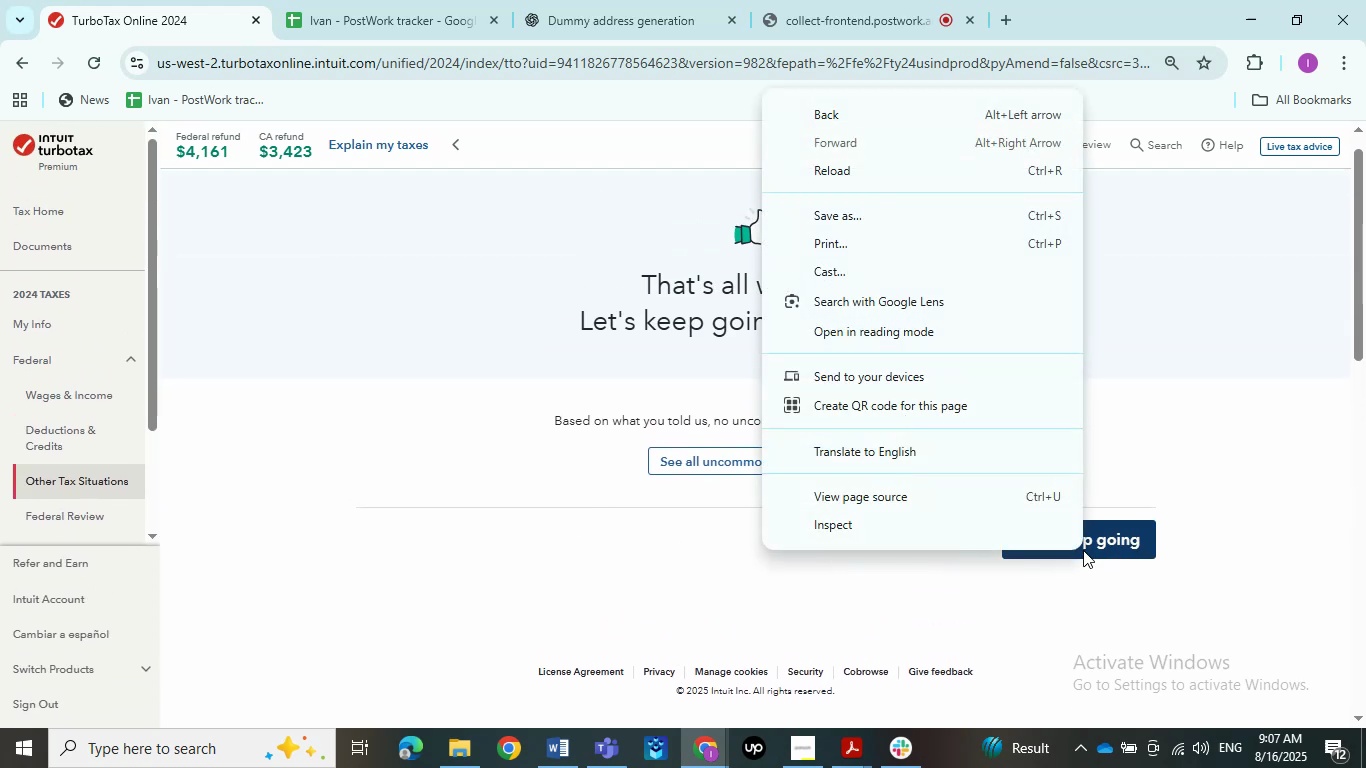 
left_click([1132, 550])
 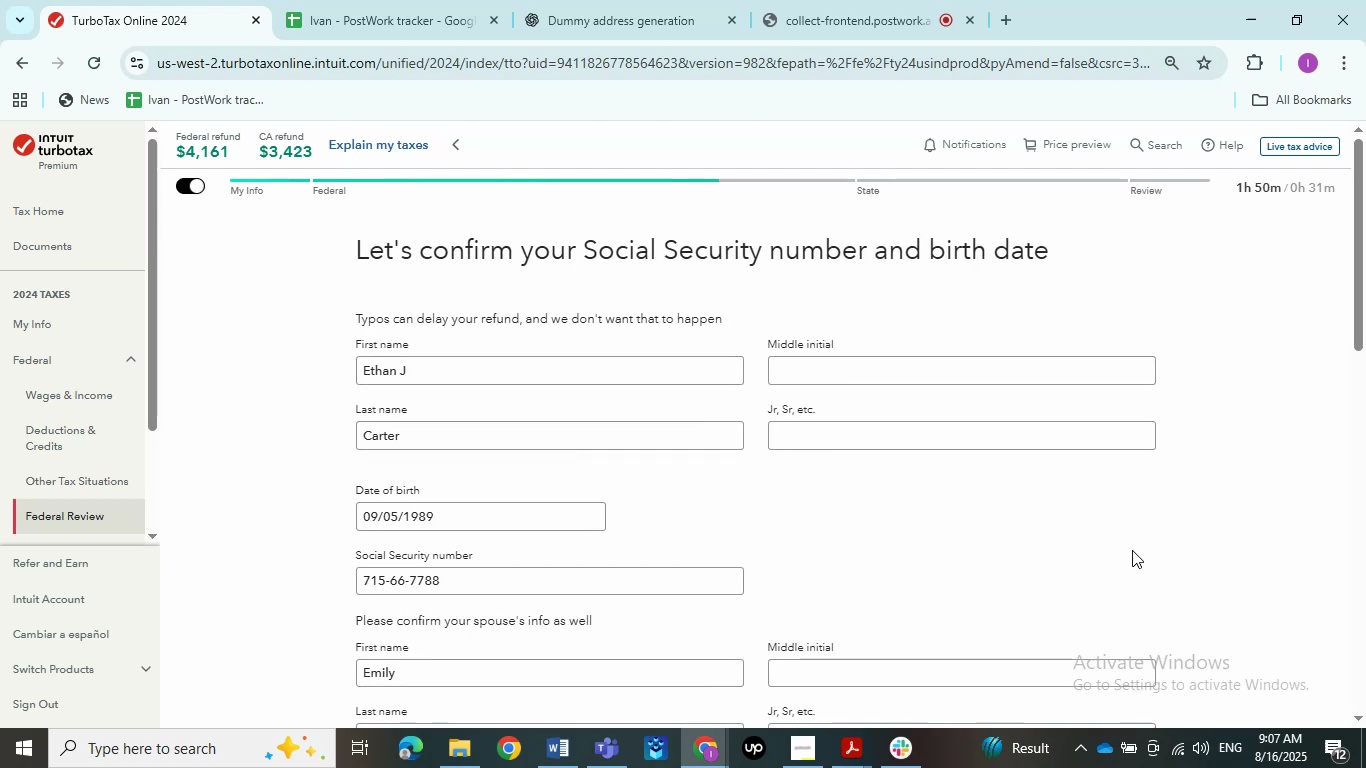 
wait(5.18)
 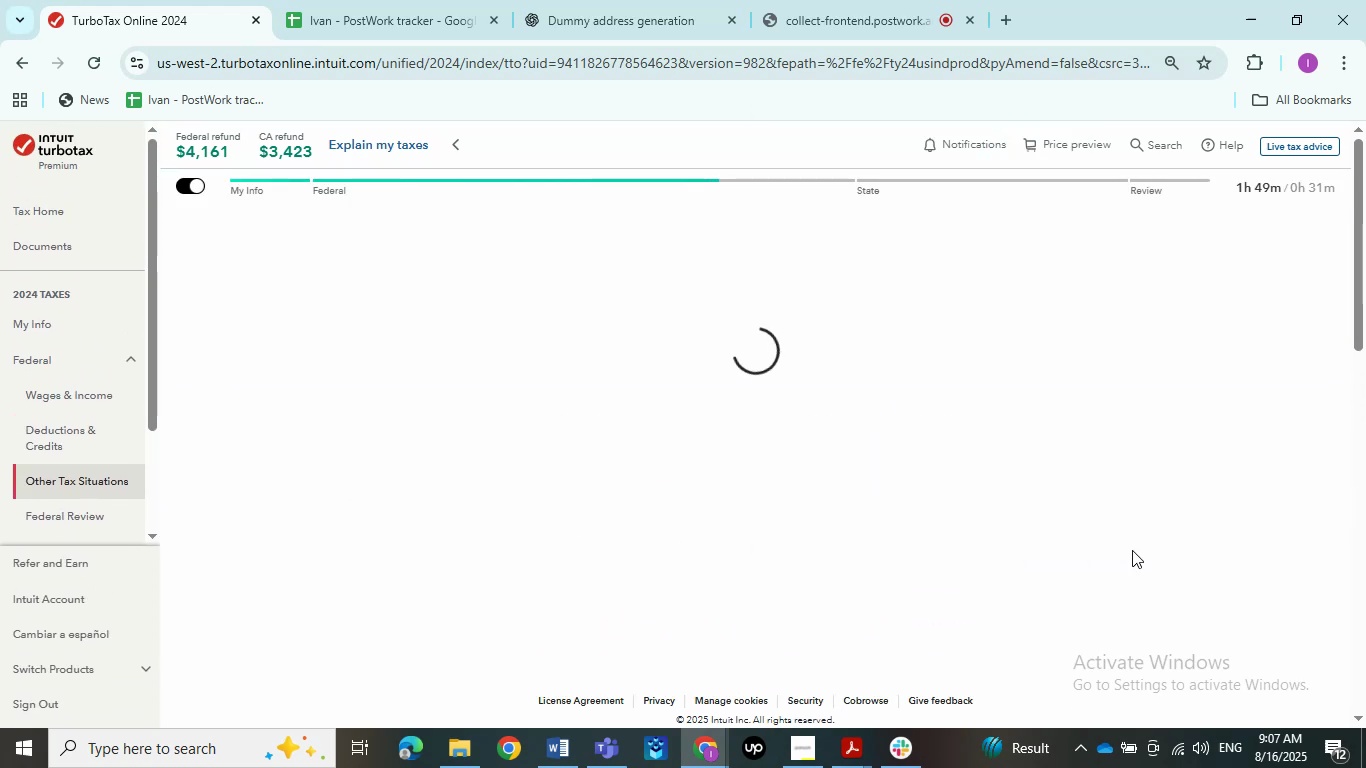 
scroll: coordinate [1132, 550], scroll_direction: down, amount: 4.0
 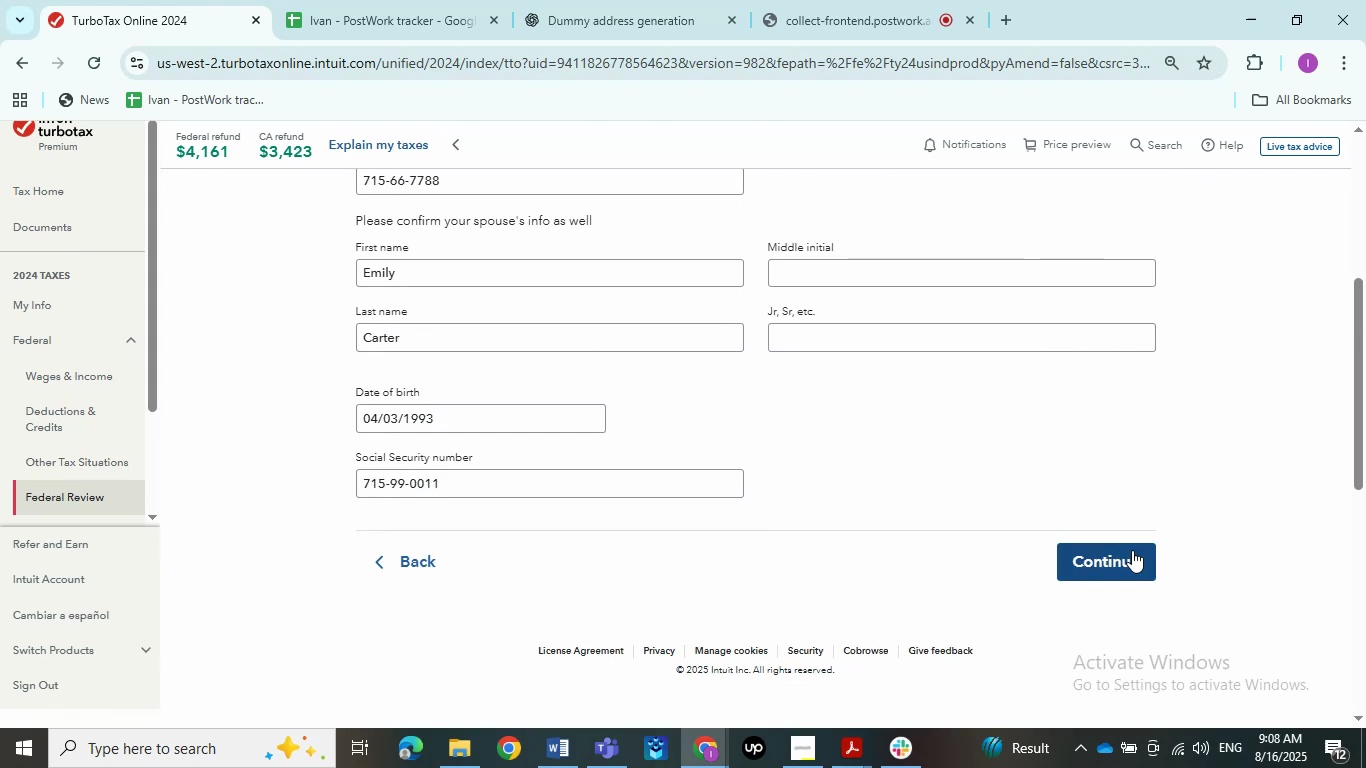 
left_click([1132, 550])
 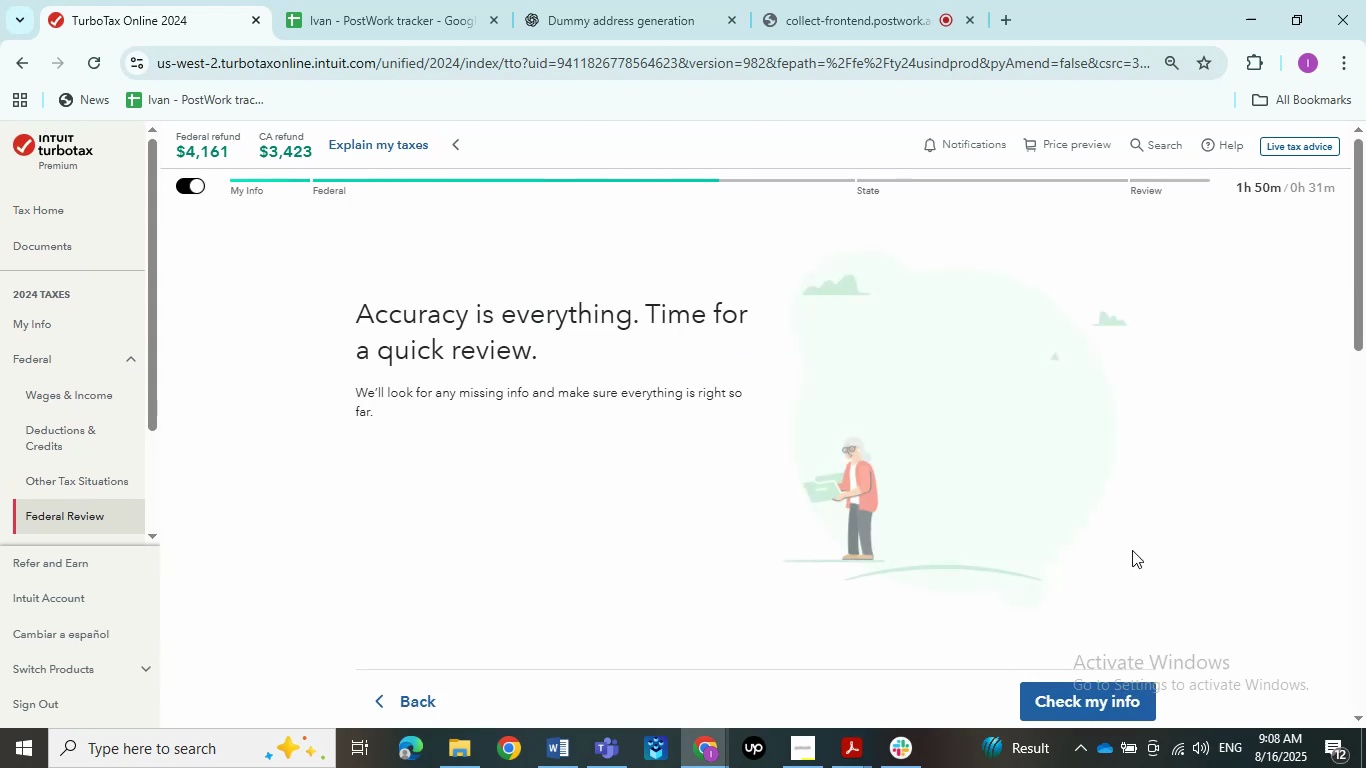 
scroll: coordinate [1132, 550], scroll_direction: down, amount: 1.0
 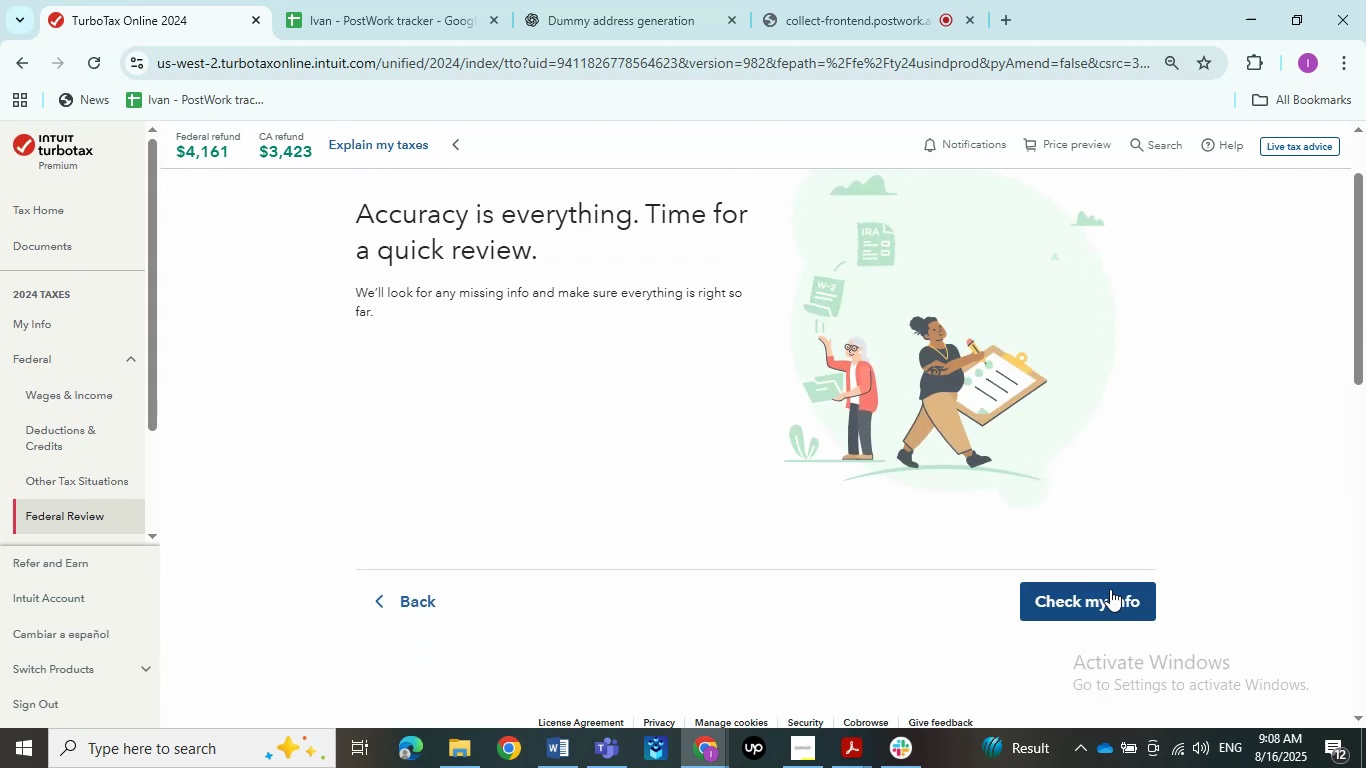 
left_click([1105, 594])
 